 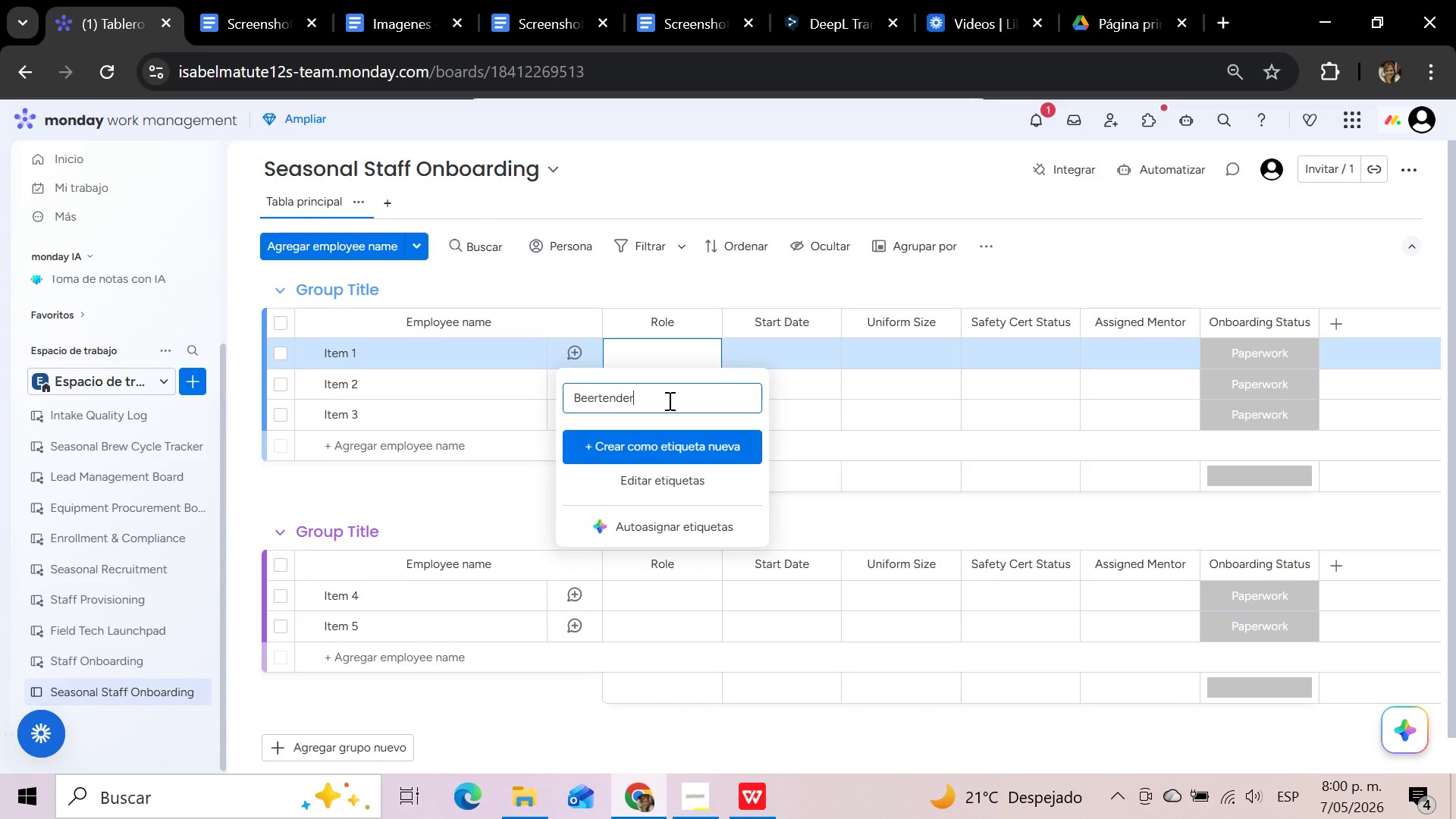 
left_click([689, 449])
 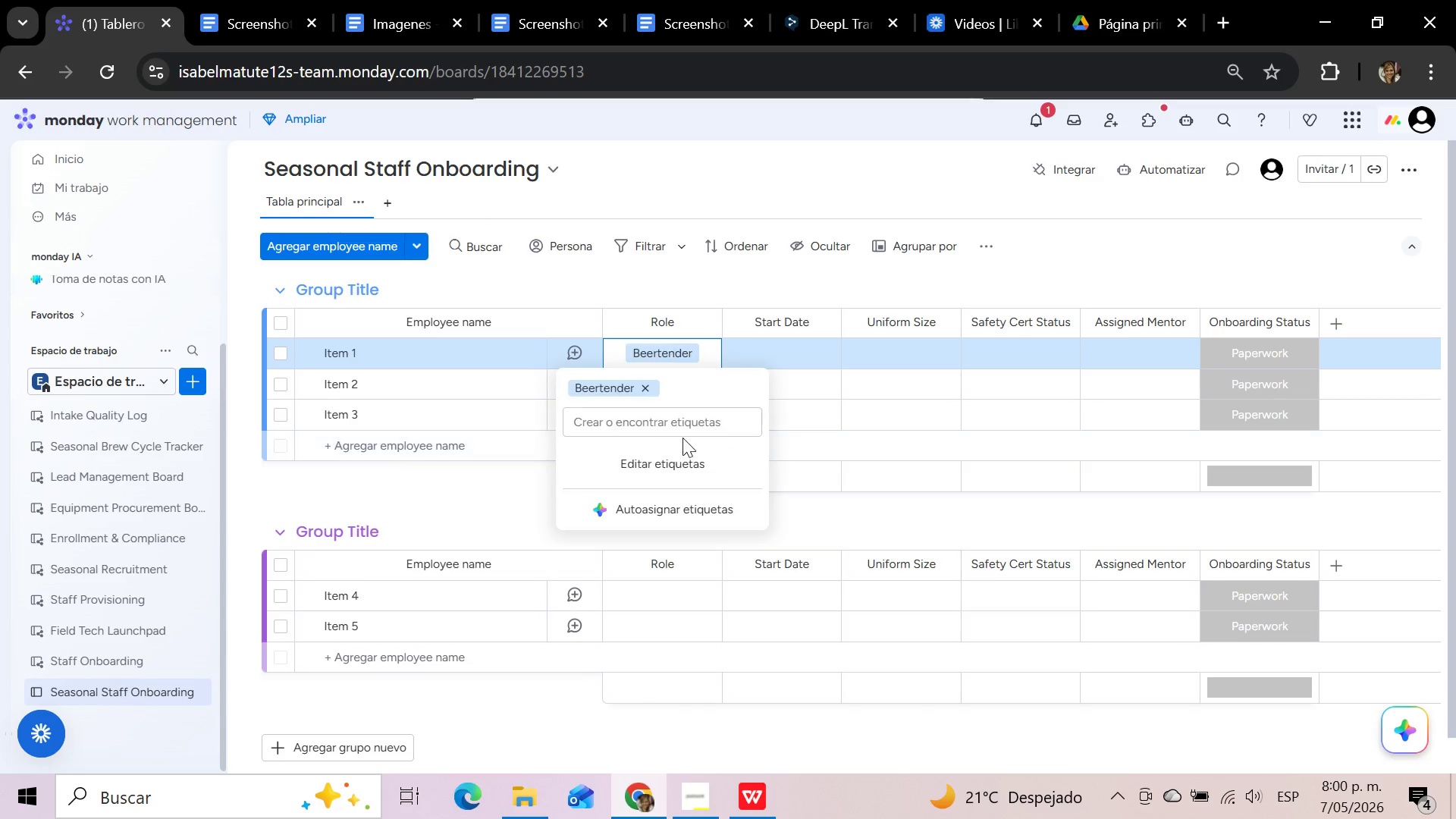 
left_click([675, 419])
 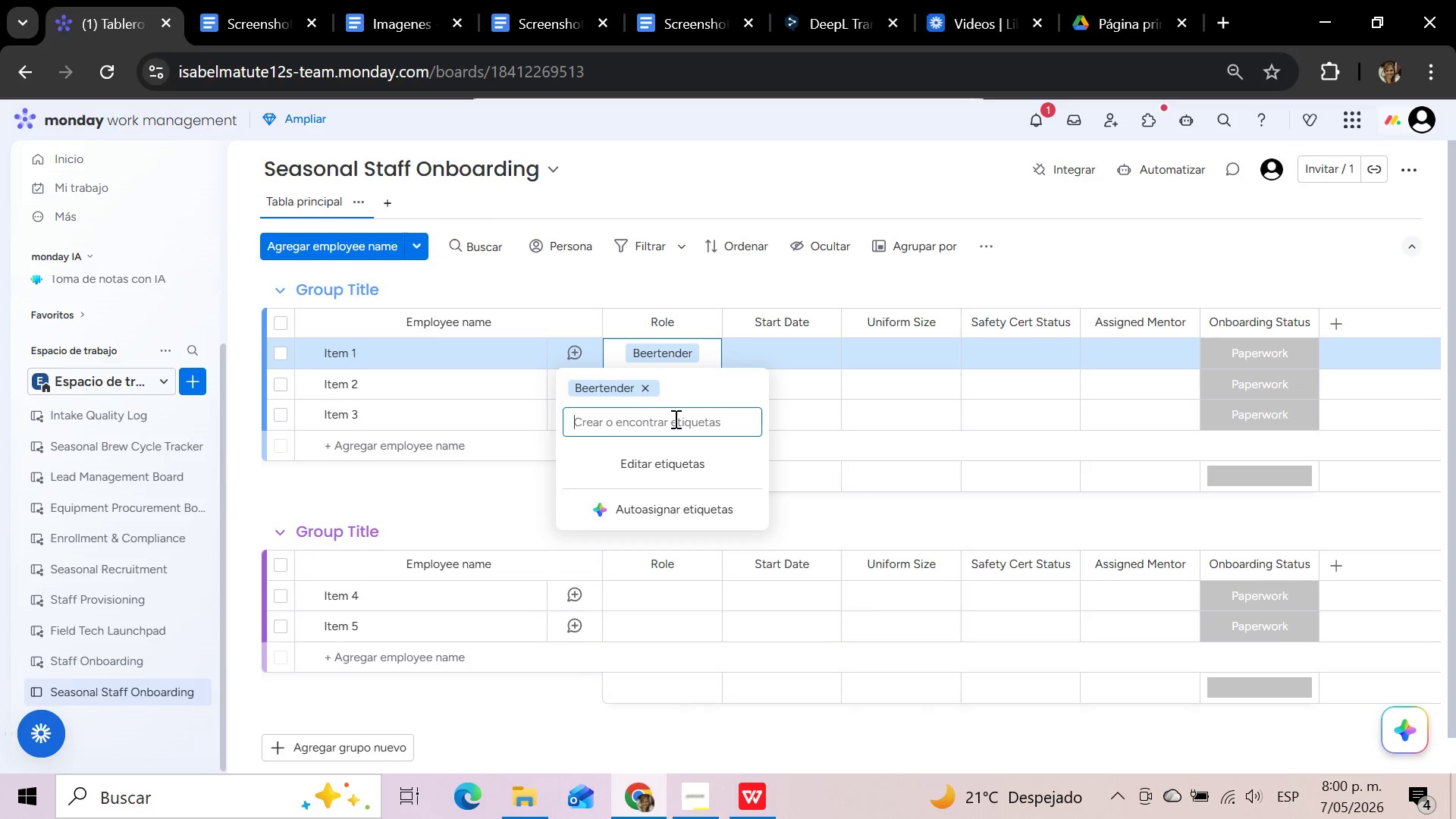 
type(Cellar Assistant)
 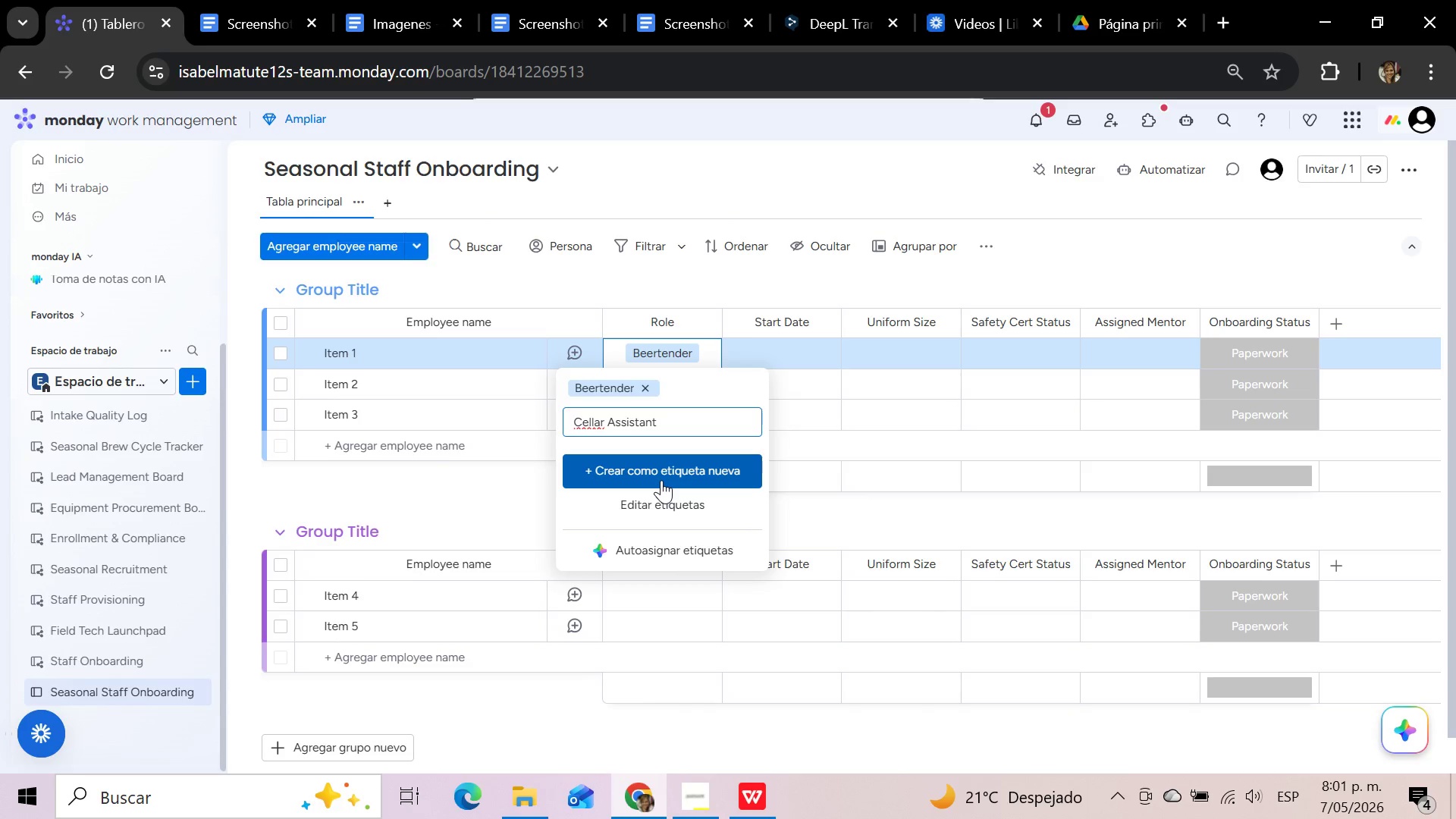 
left_click([661, 480])
 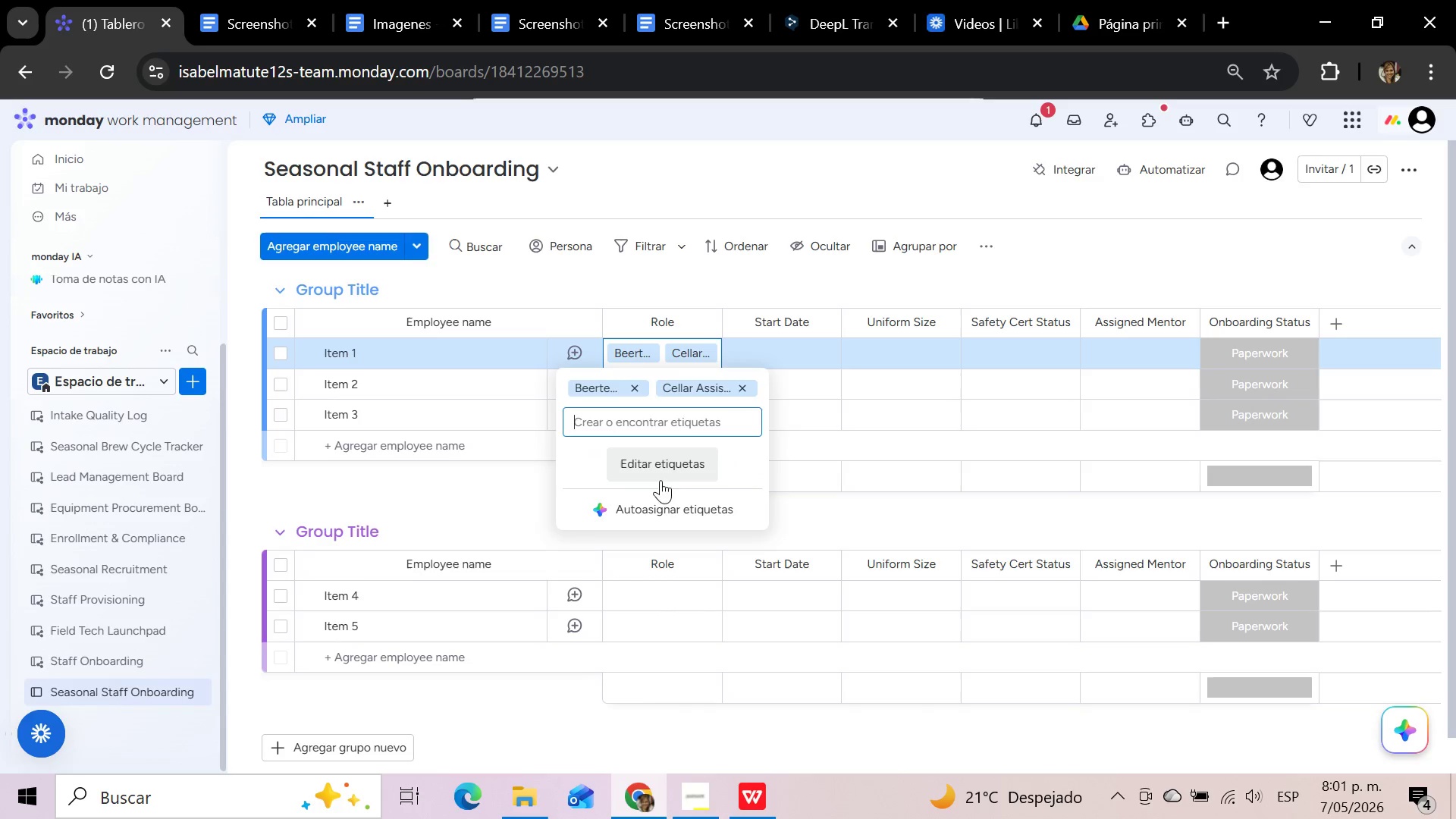 
left_click([659, 422])
 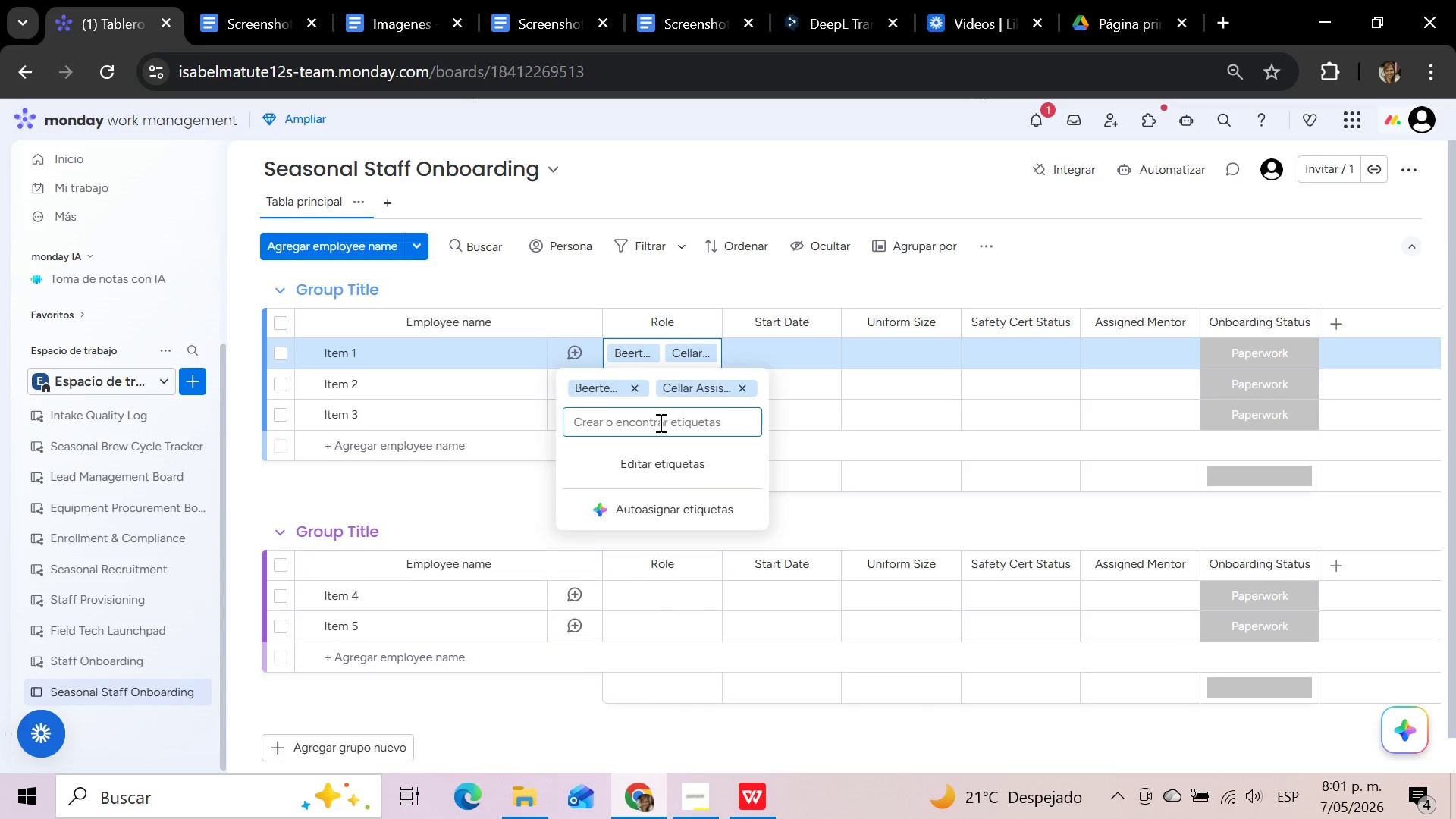 
type(Kitchen Staff)
 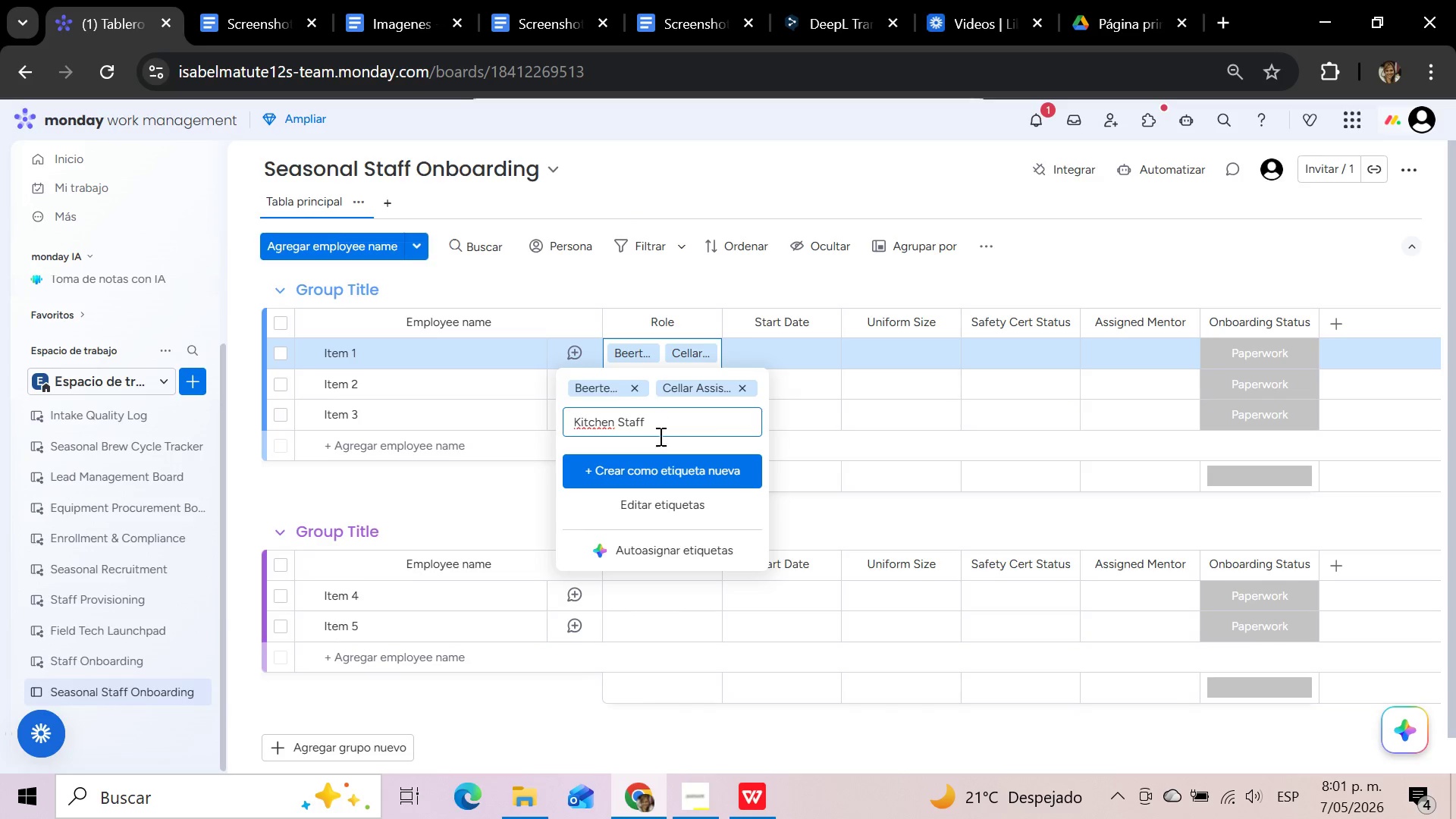 
left_click([664, 467])
 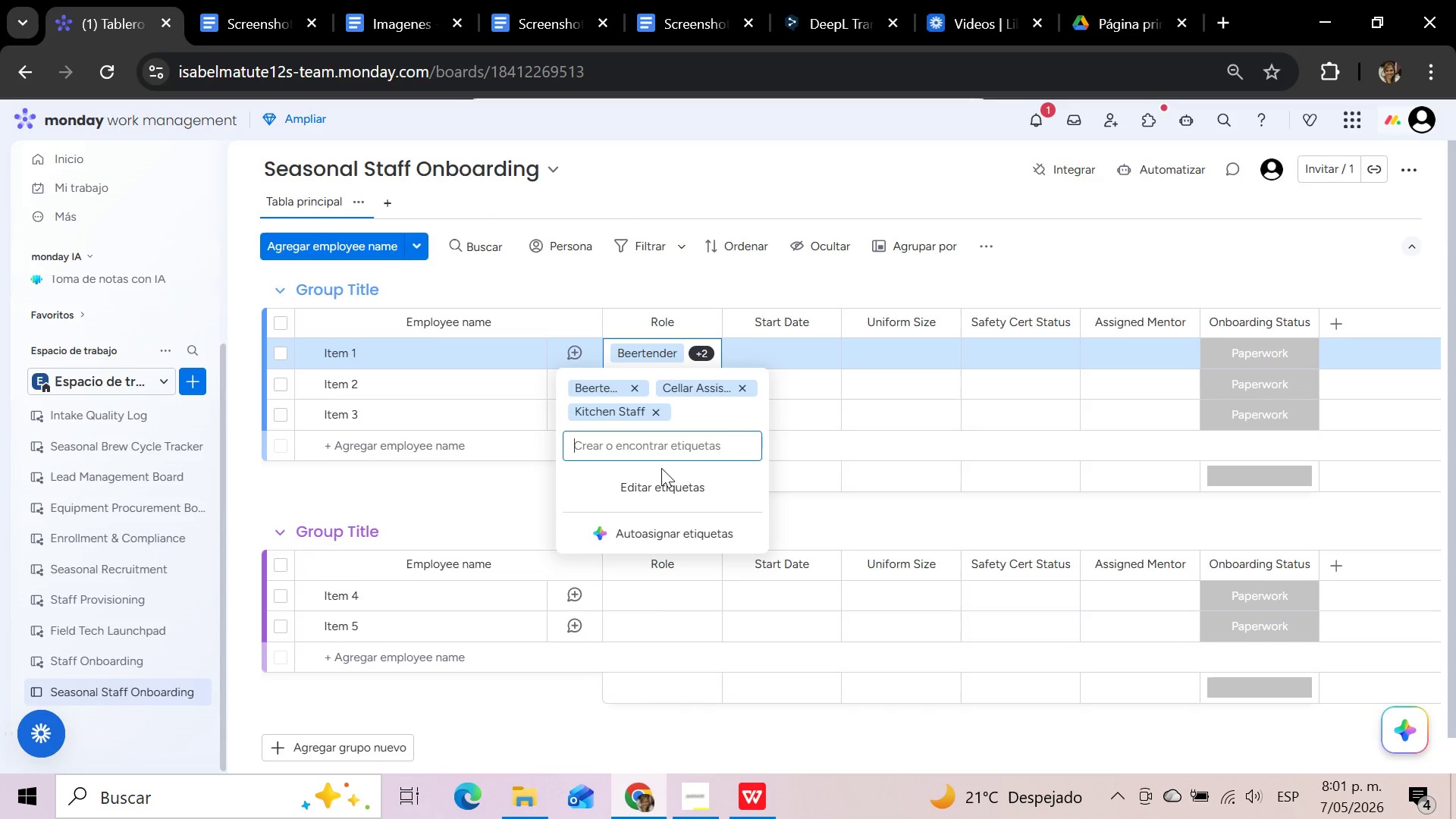 
left_click([666, 457])
 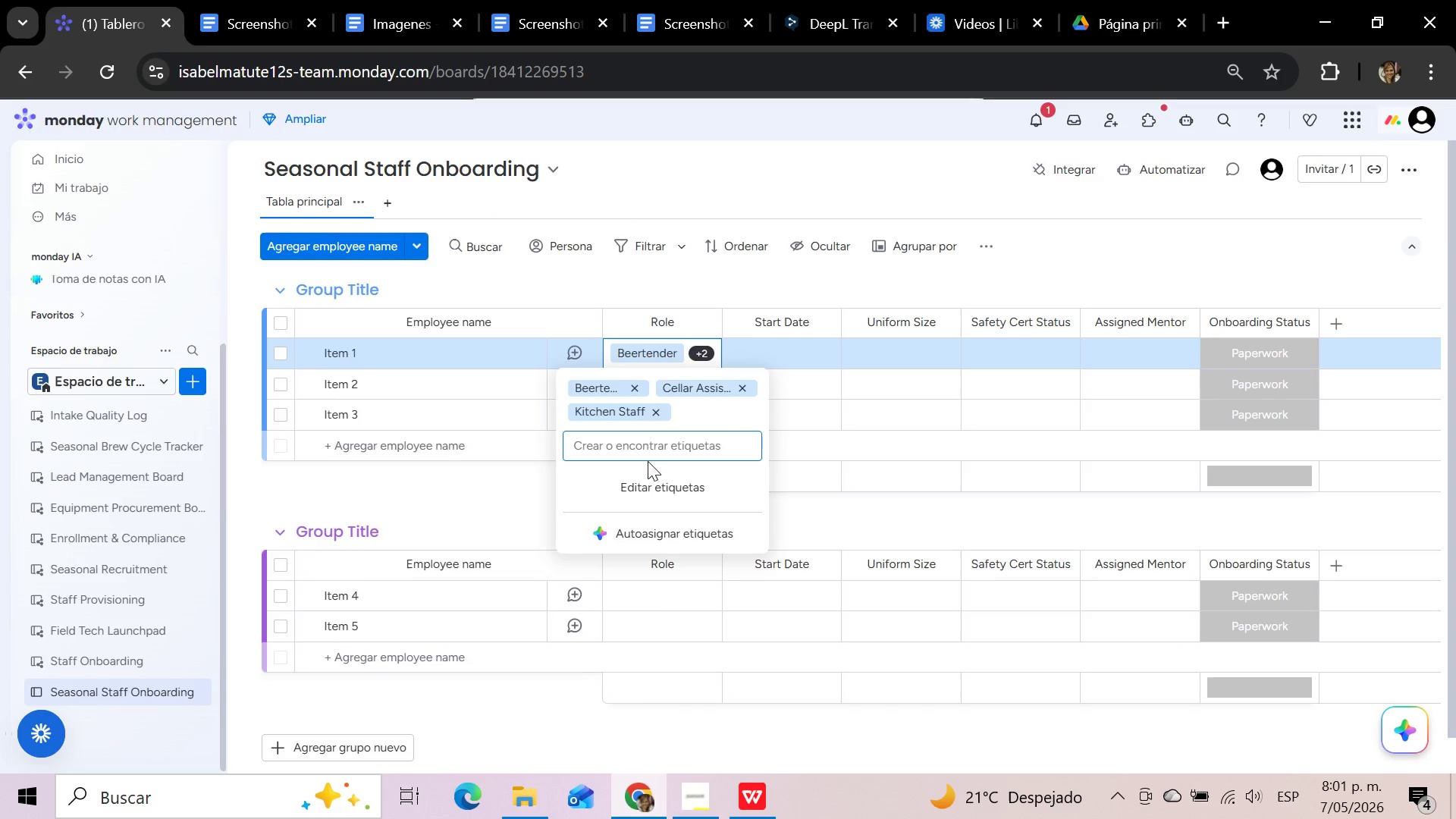 
type(Floor Runner)
 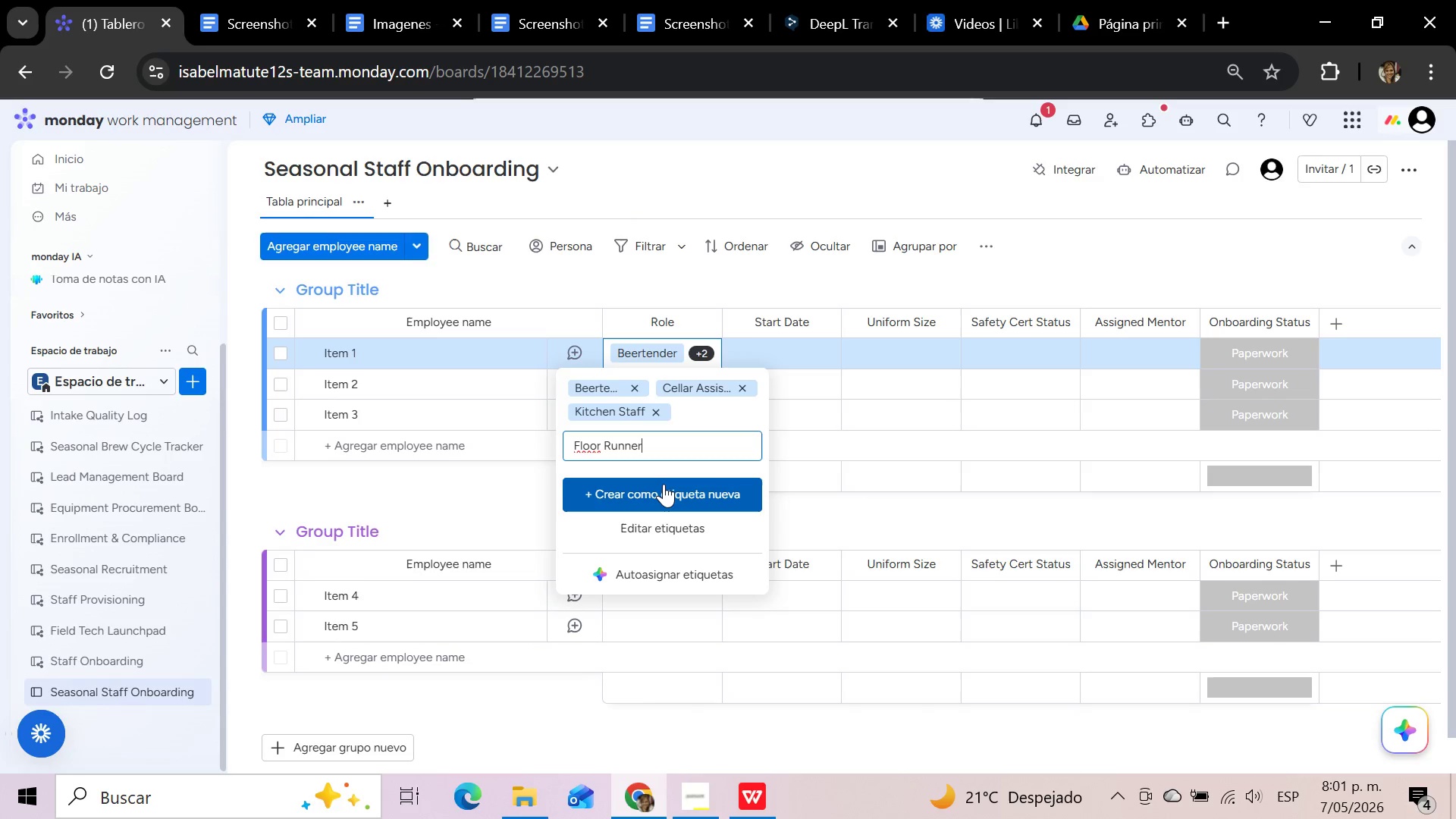 
left_click([665, 490])
 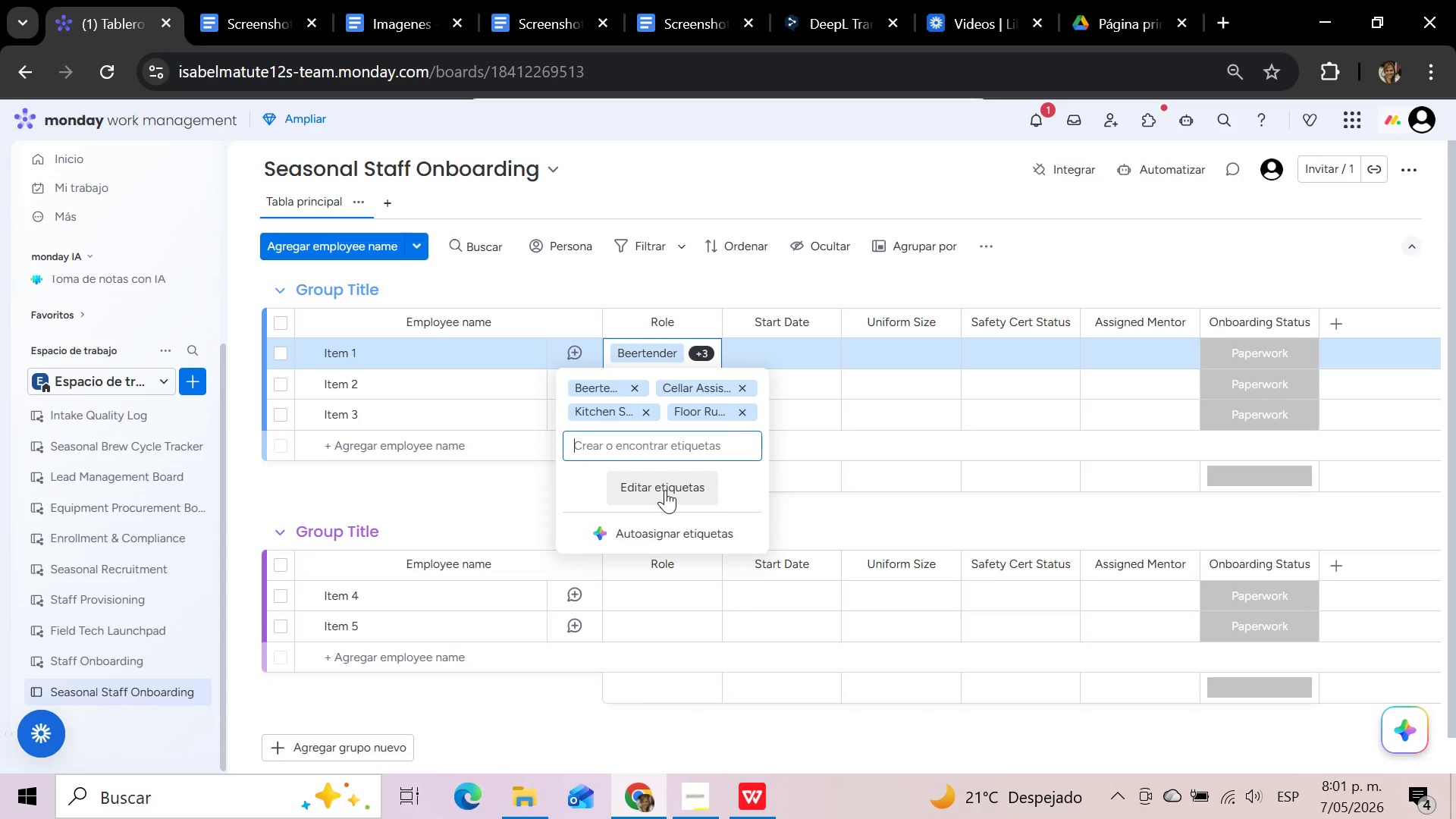 
left_click([662, 452])
 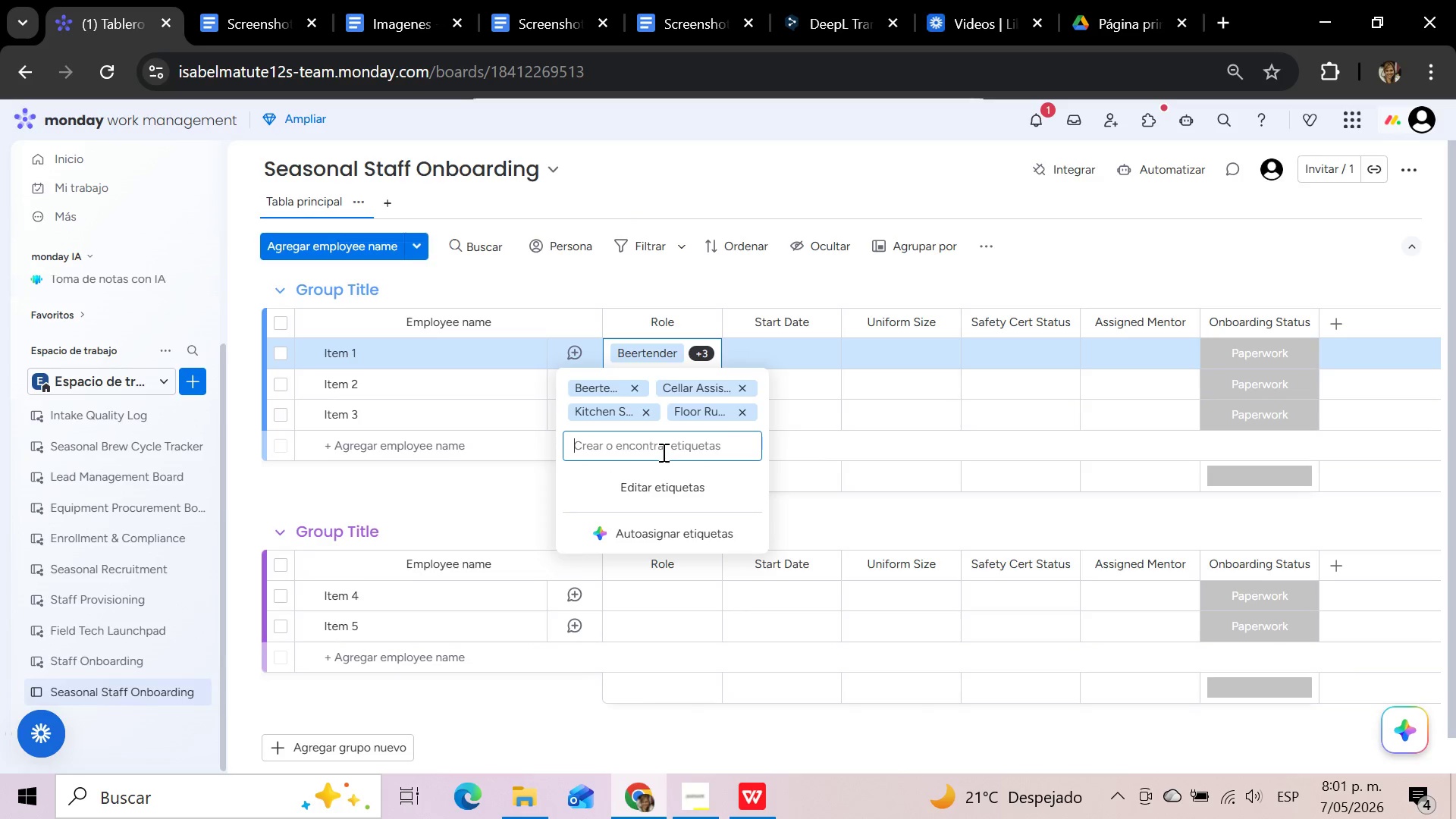 
type(Barback)
 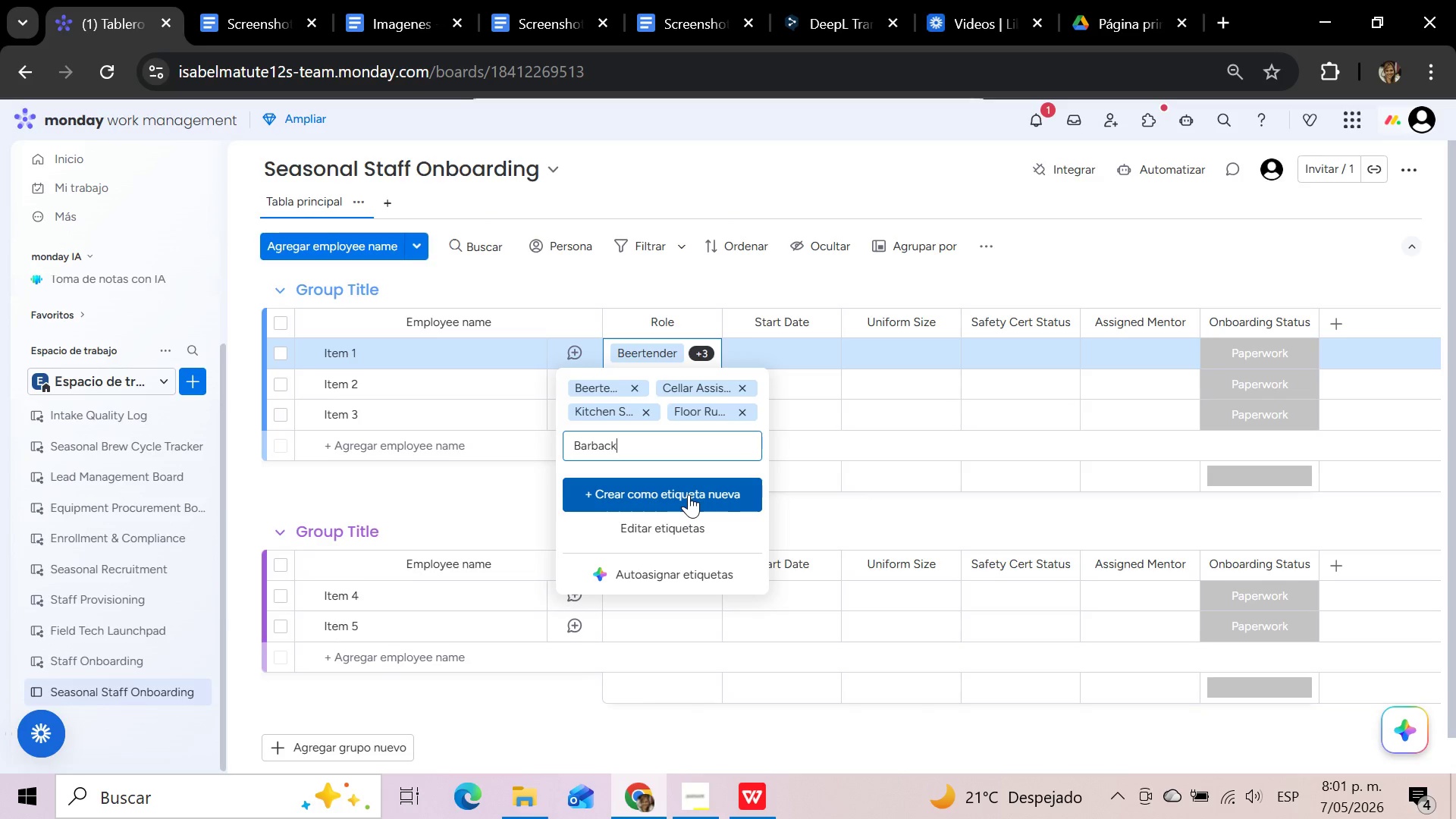 
left_click([690, 494])
 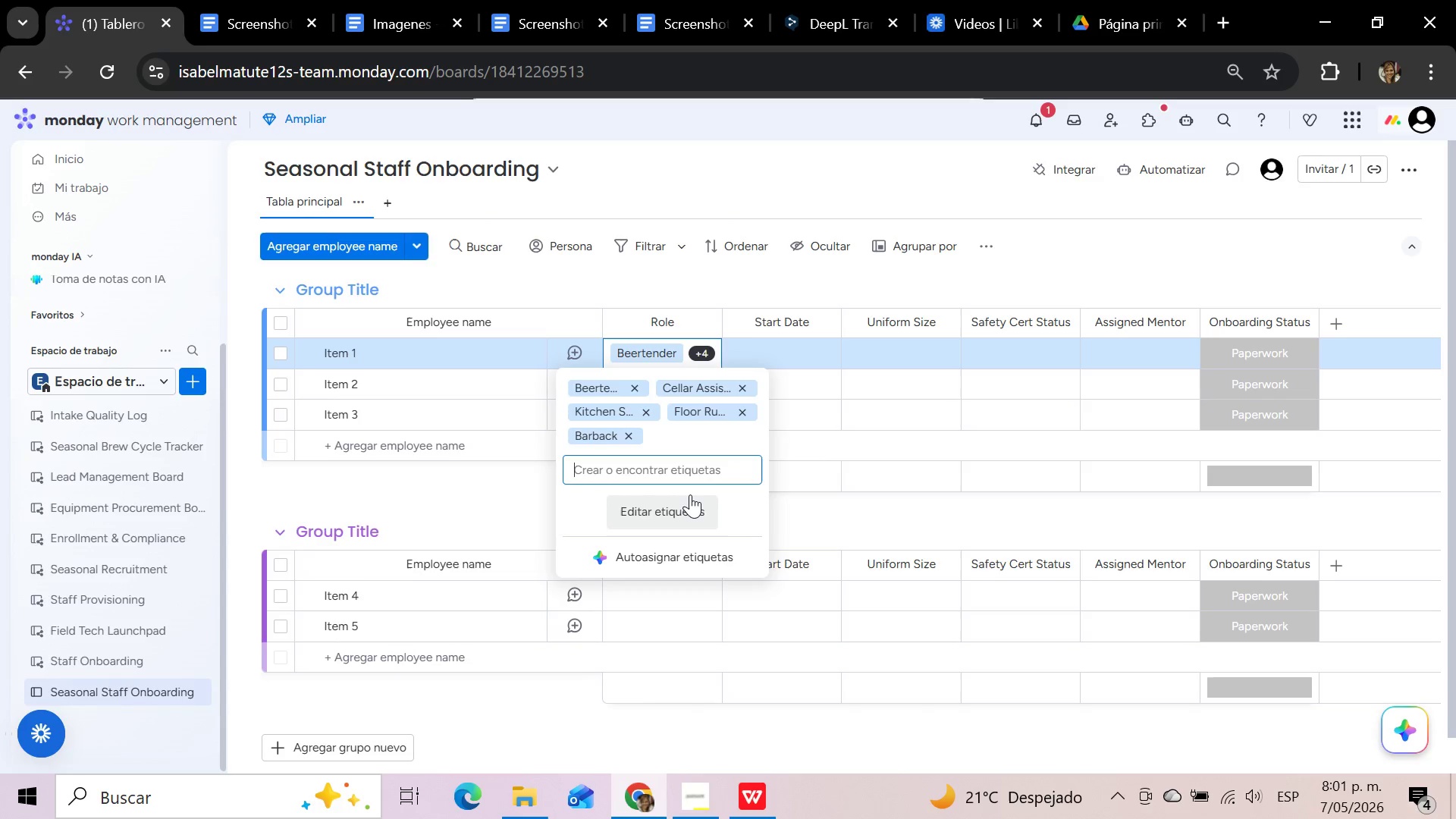 
left_click([678, 475])
 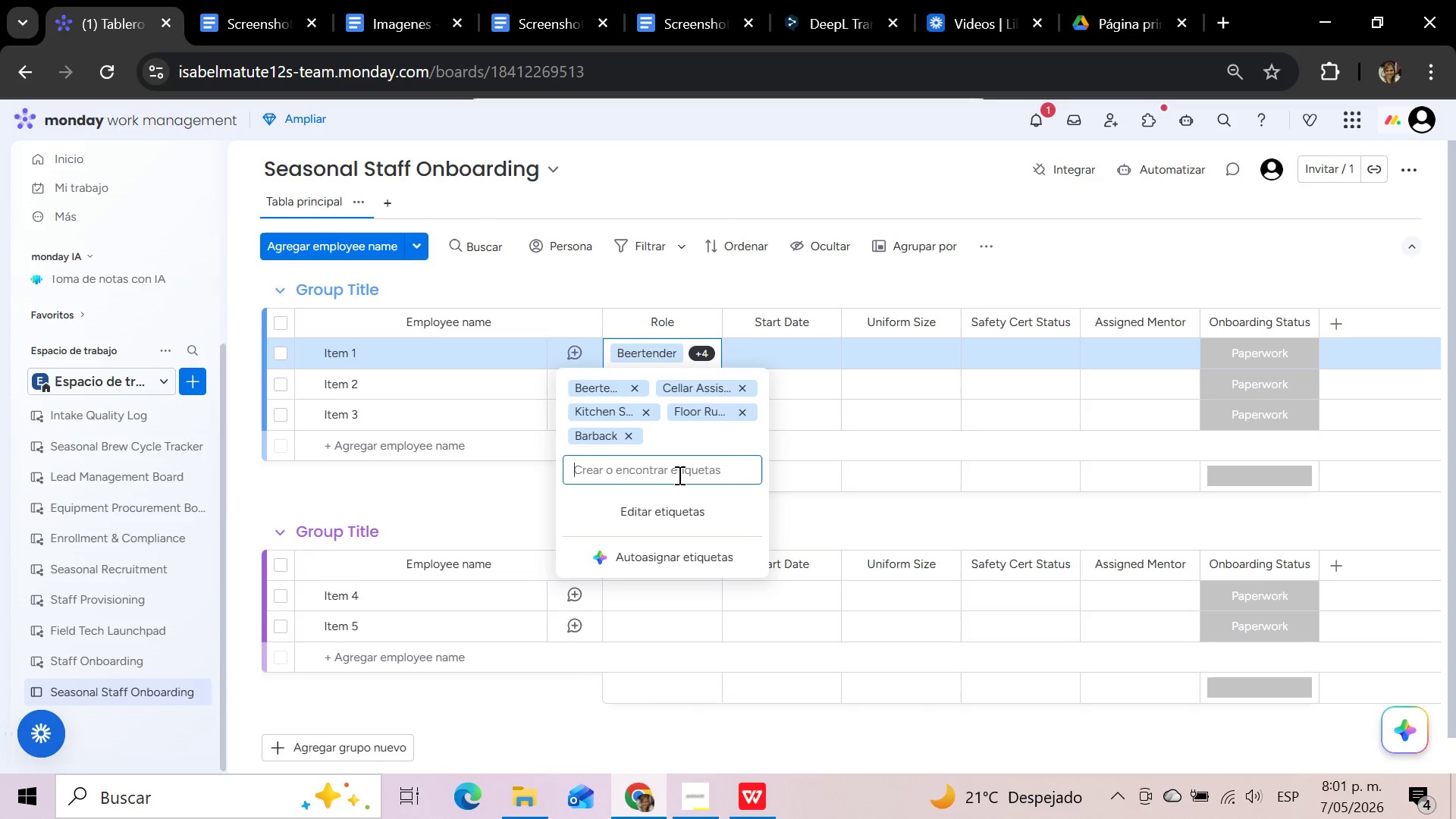 
type(Host)
 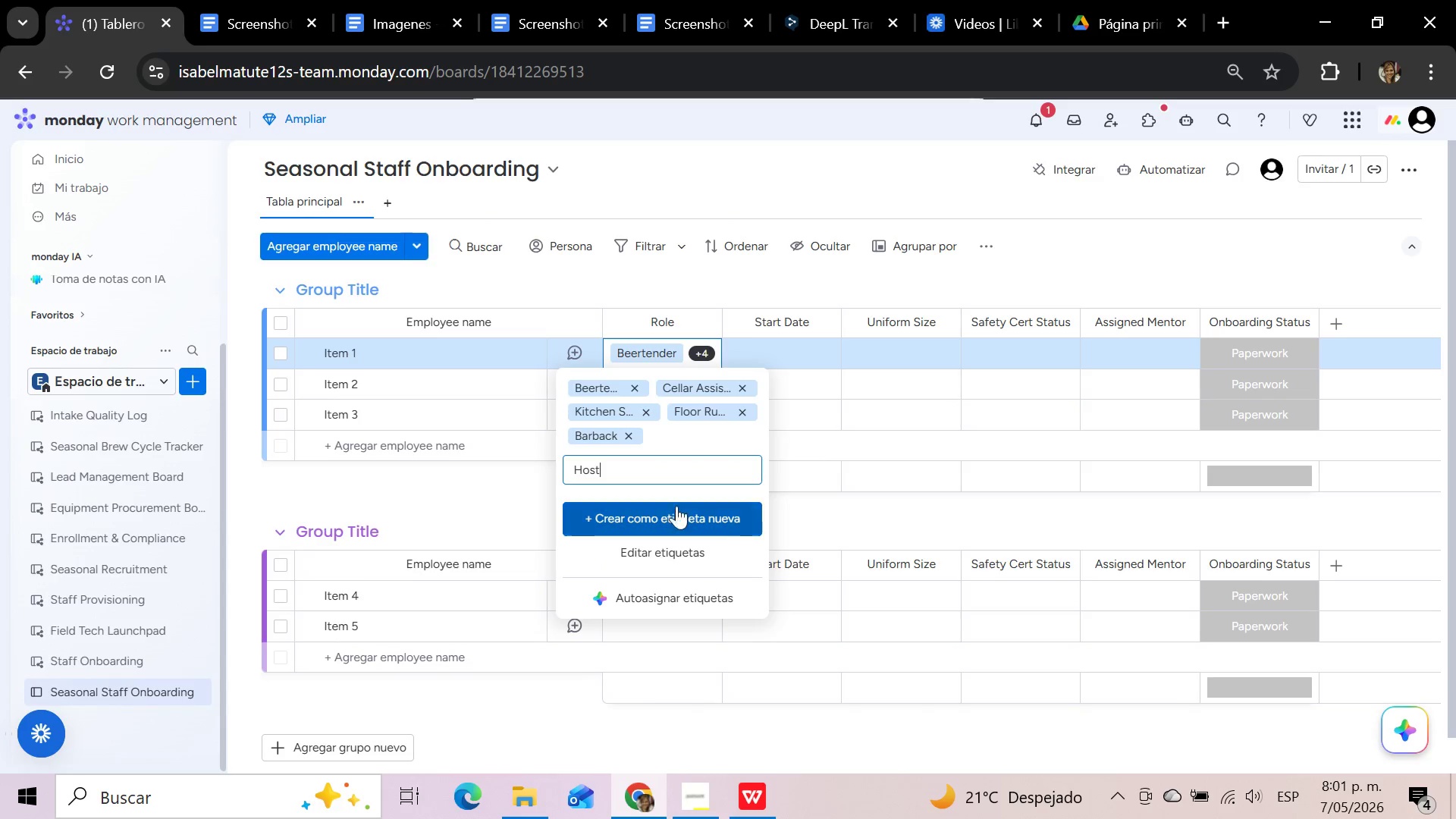 
left_click([676, 509])
 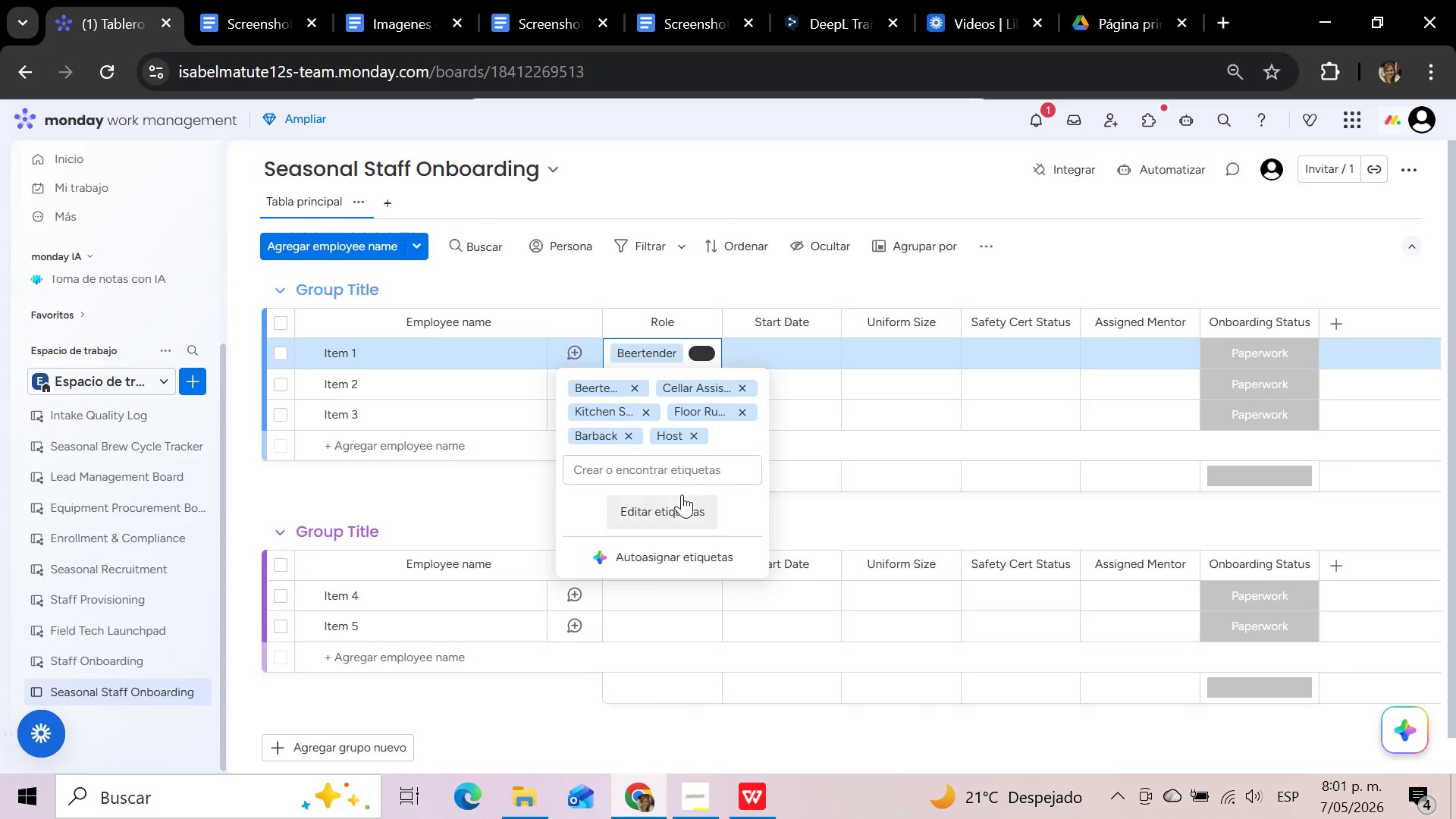 
left_click([683, 471])
 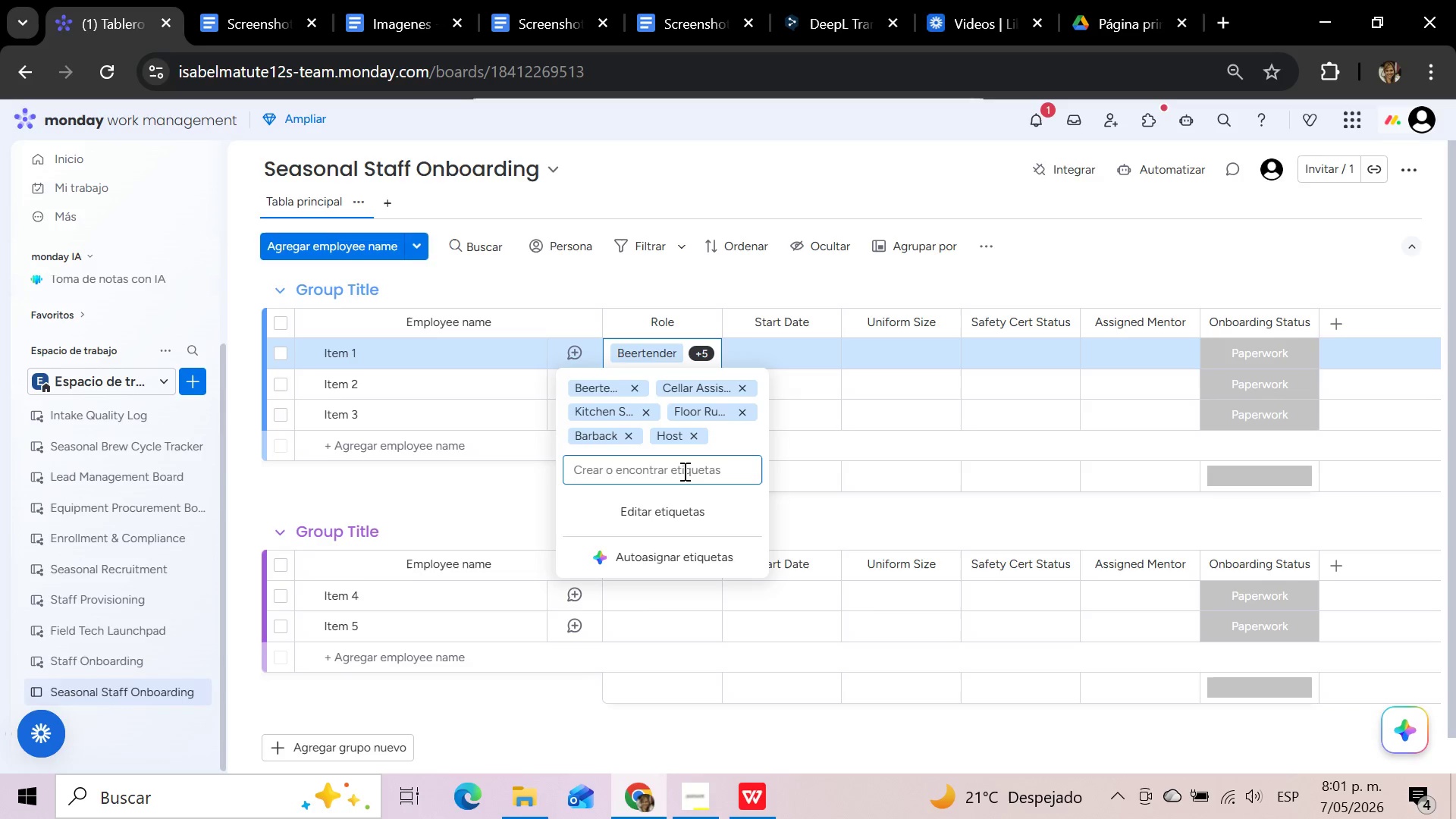 
type(Tra)
key(Backspace)
key(Backspace)
key(Backspace)
type(Taproom Lead)
 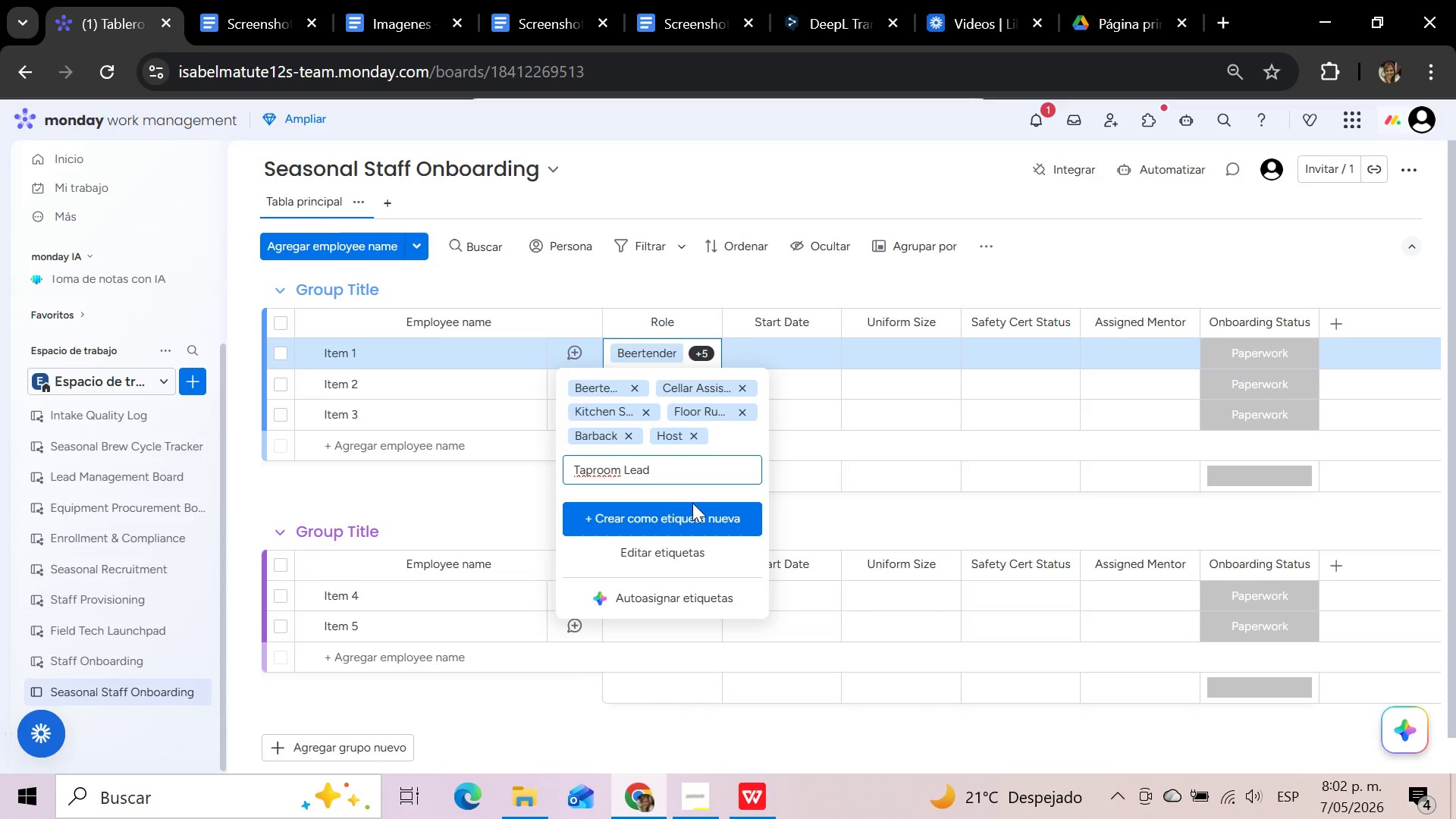 
left_click([693, 512])
 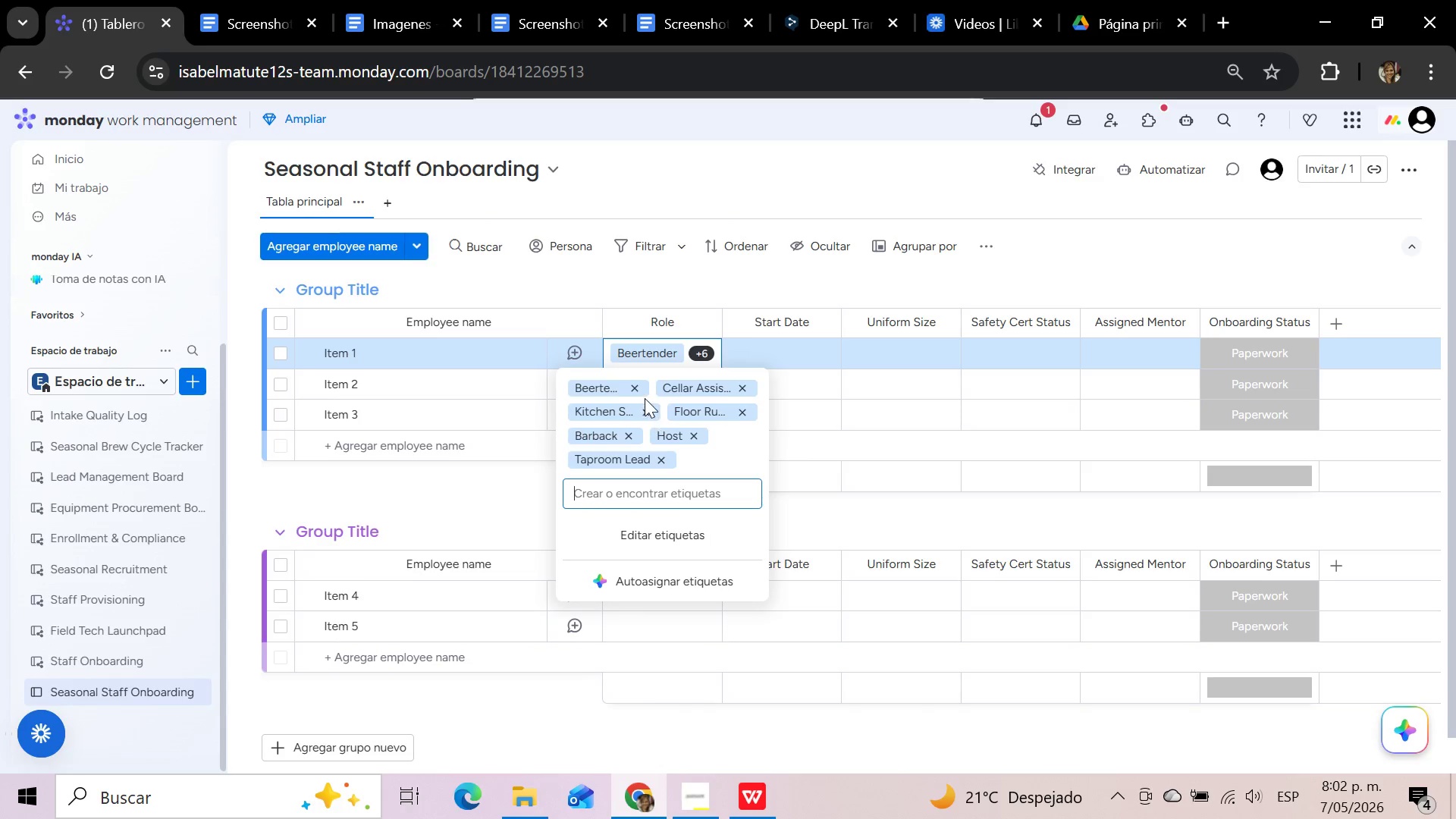 
left_click([635, 387])
 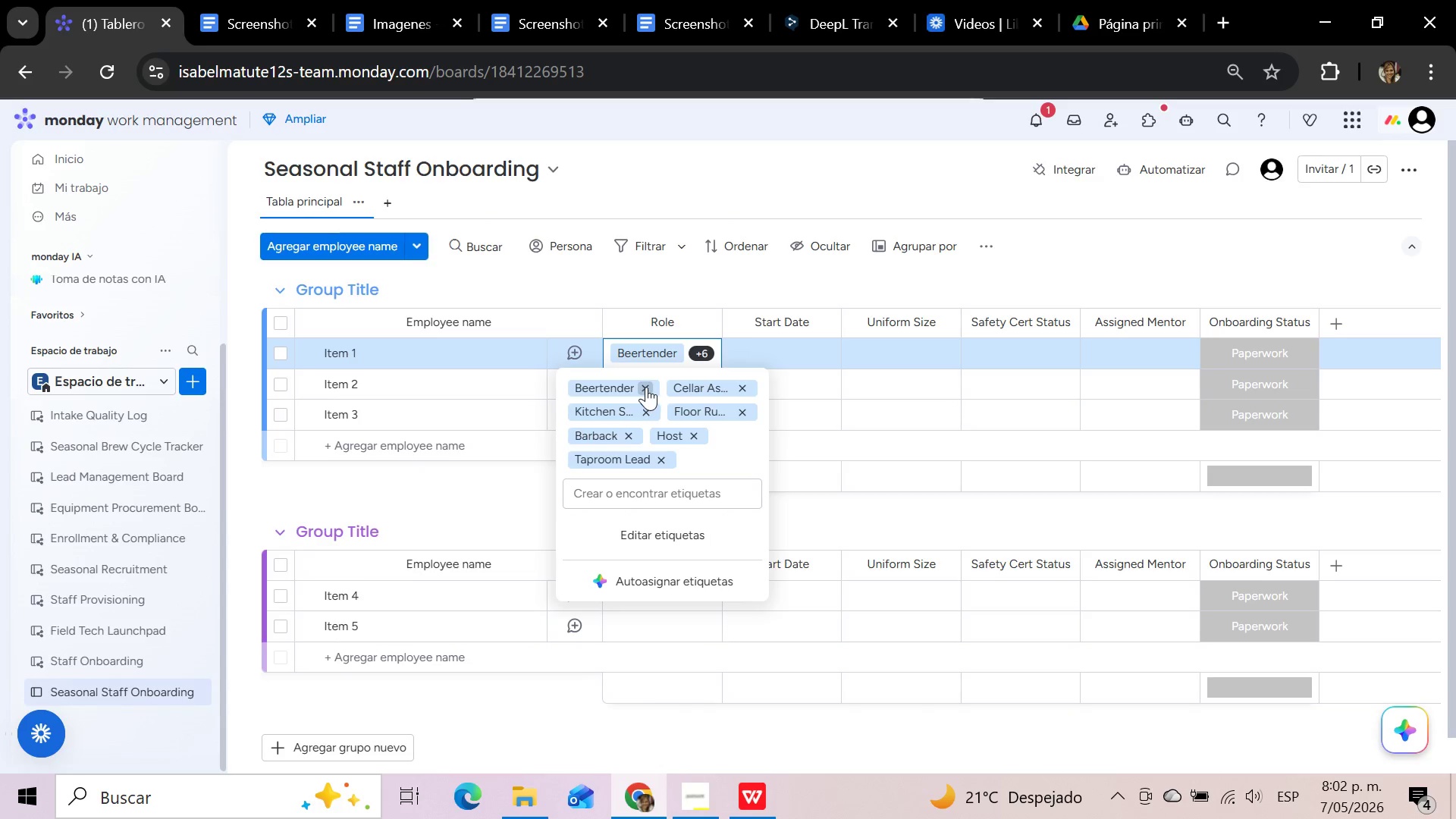 
left_click([650, 385])
 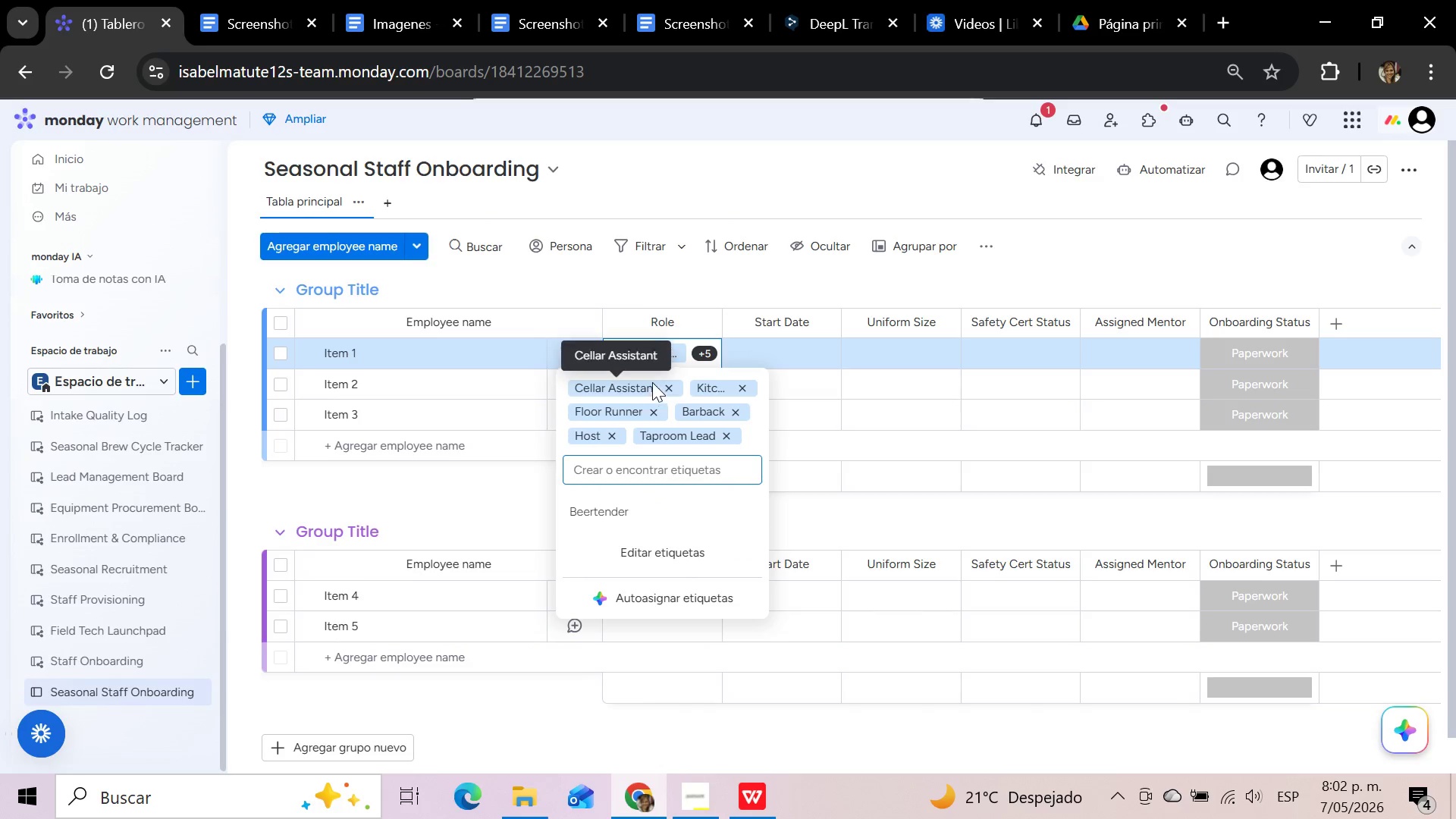 
left_click([670, 382])
 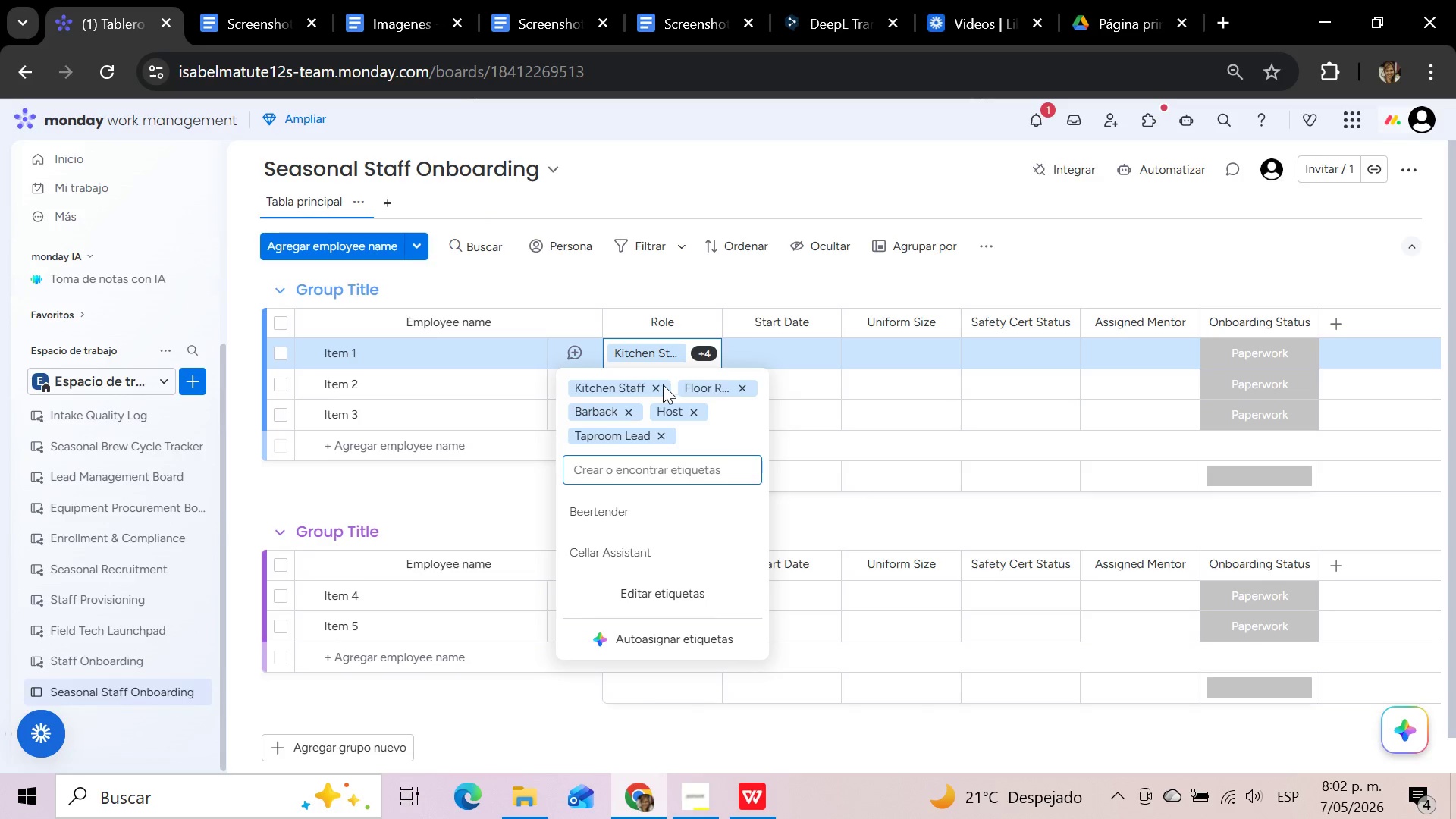 
left_click([653, 386])
 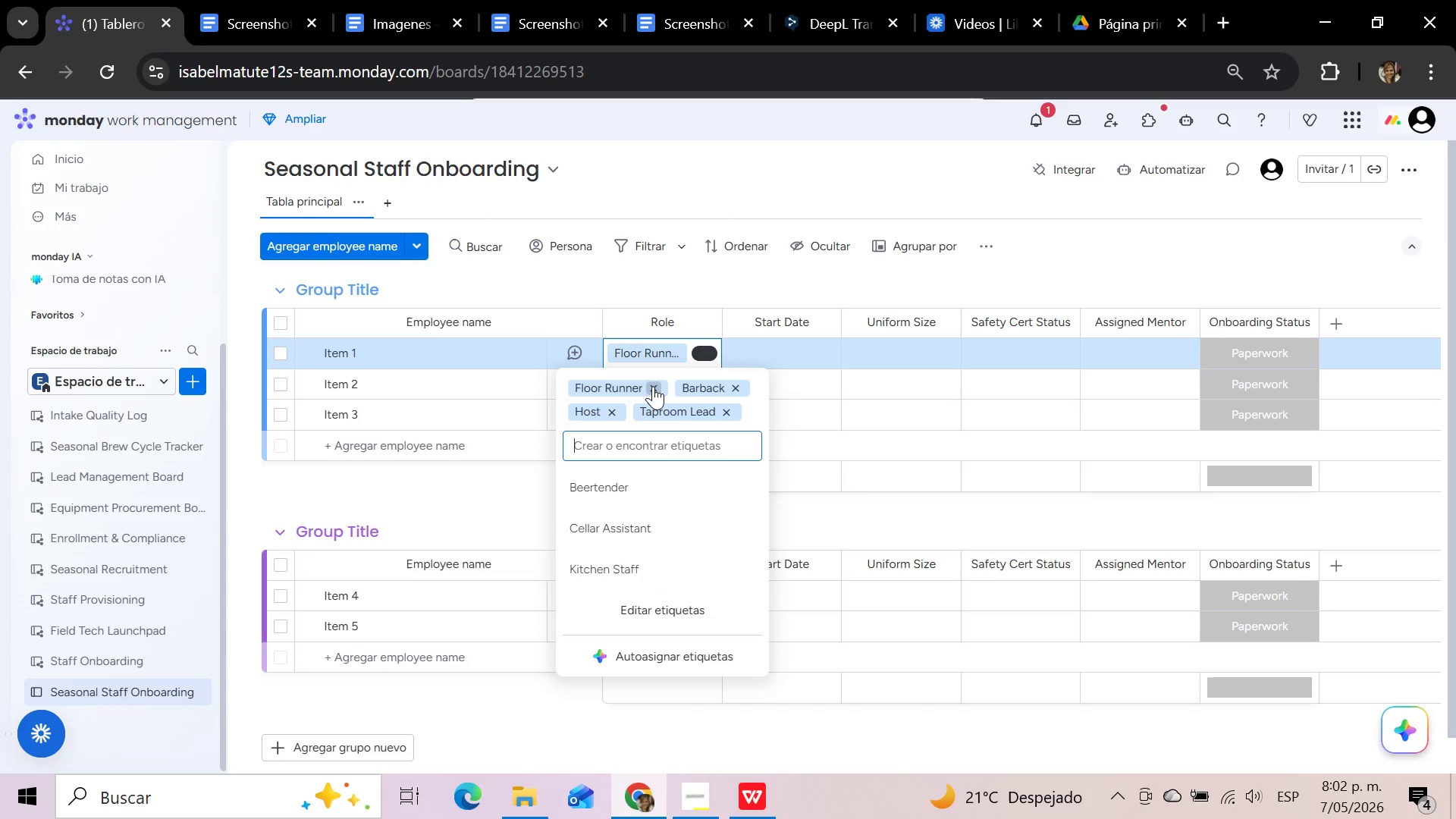 
left_click([653, 386])
 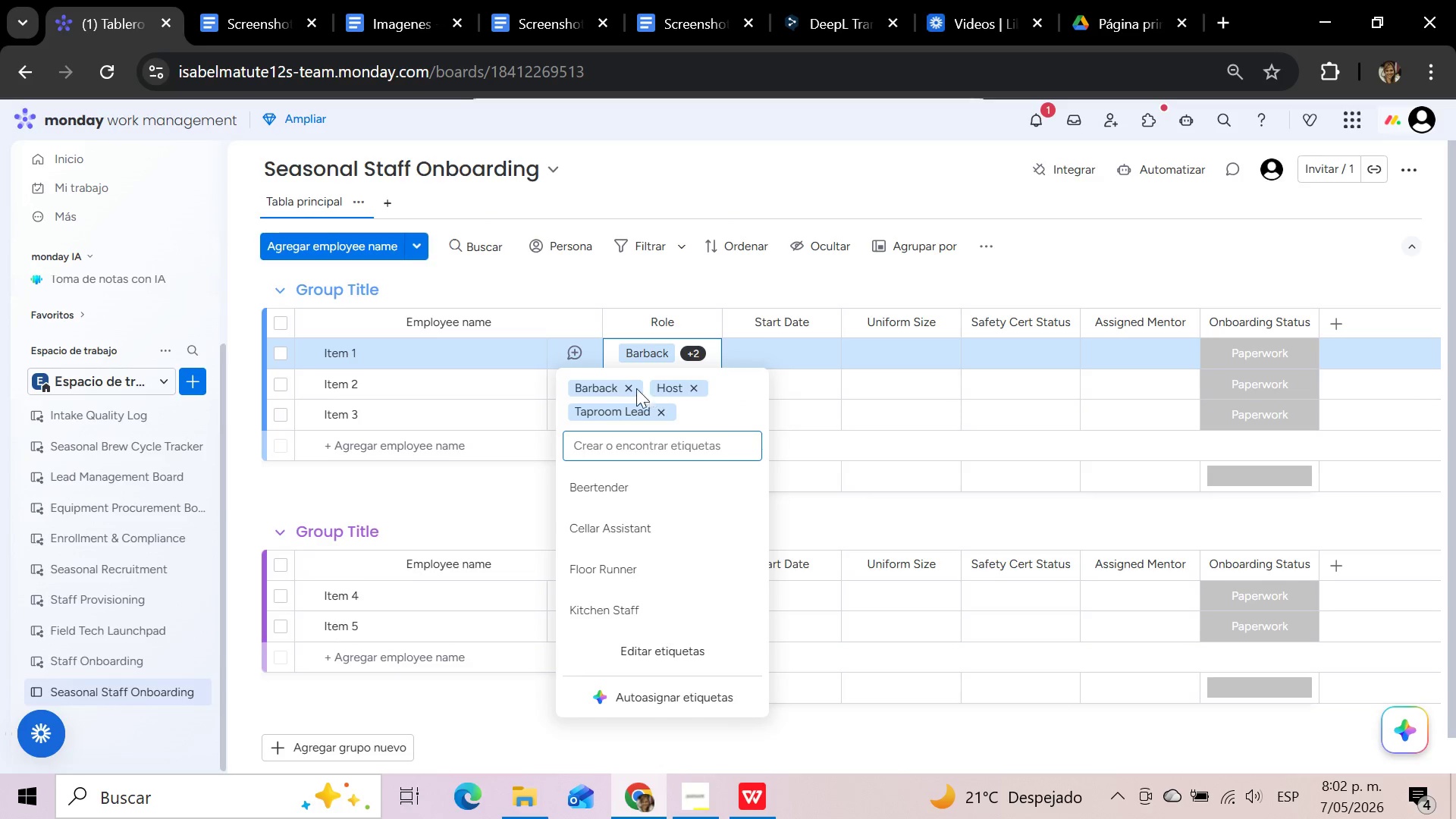 
left_click([627, 388])
 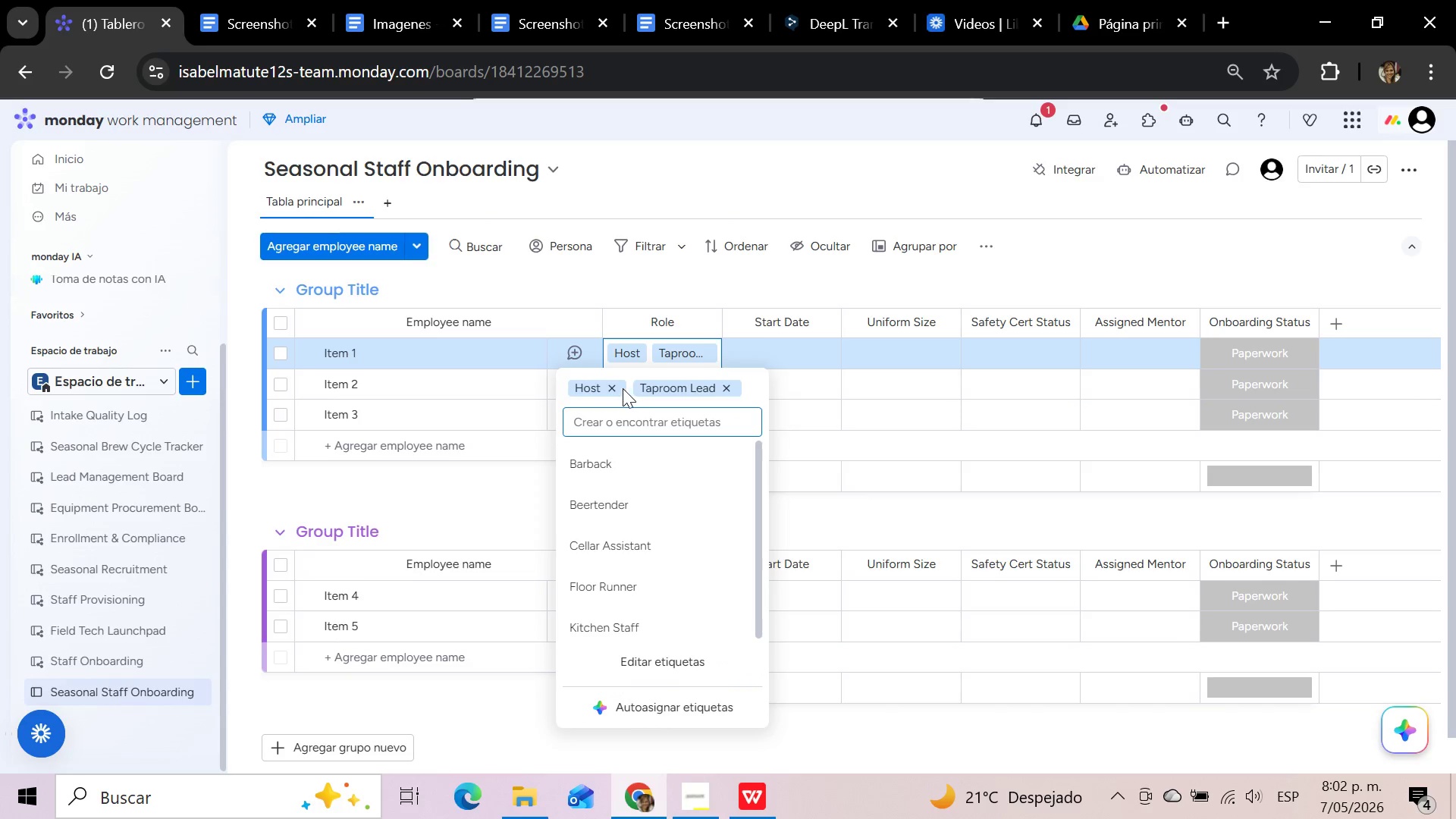 
left_click([611, 387])
 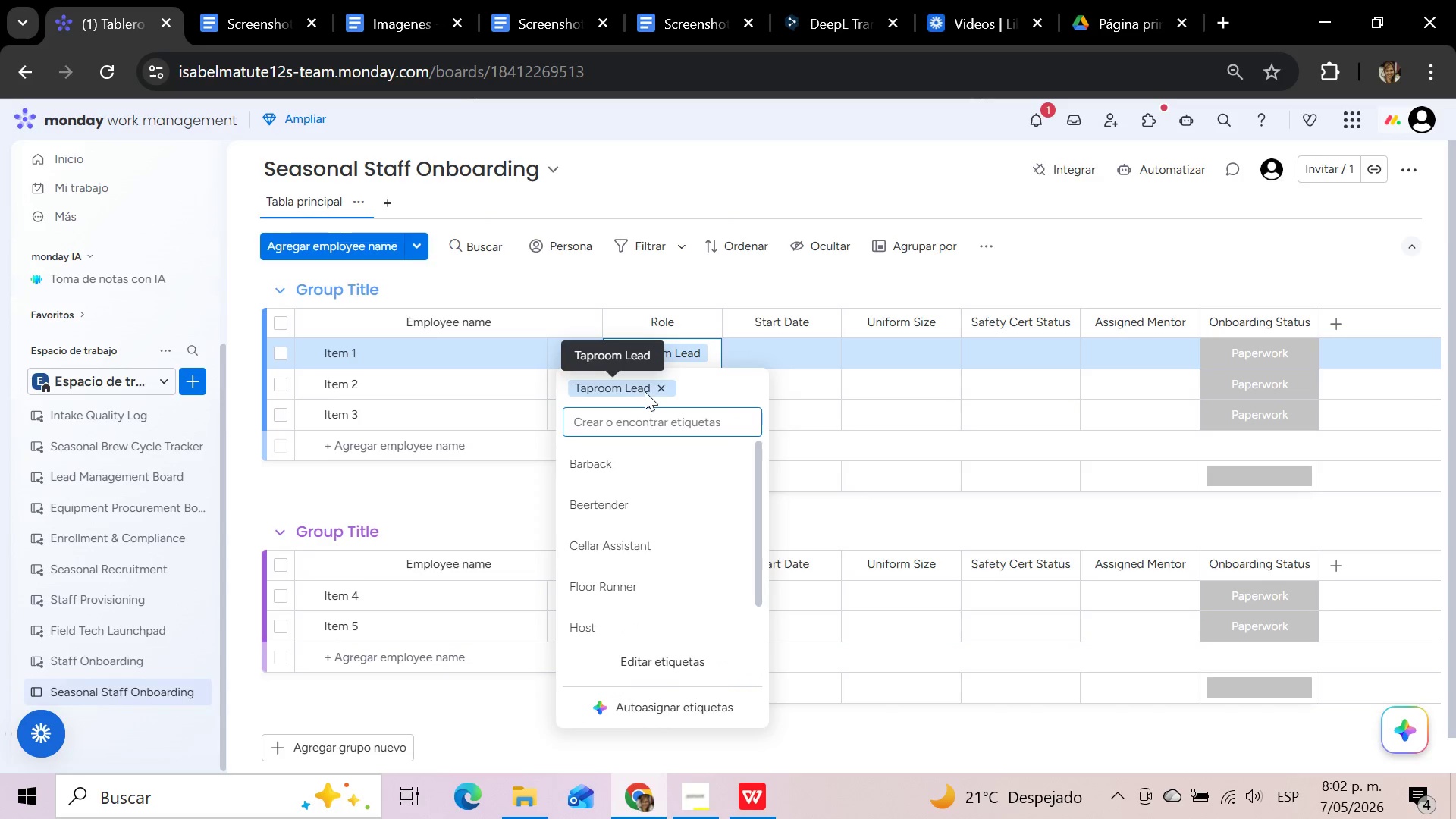 
left_click([665, 388])
 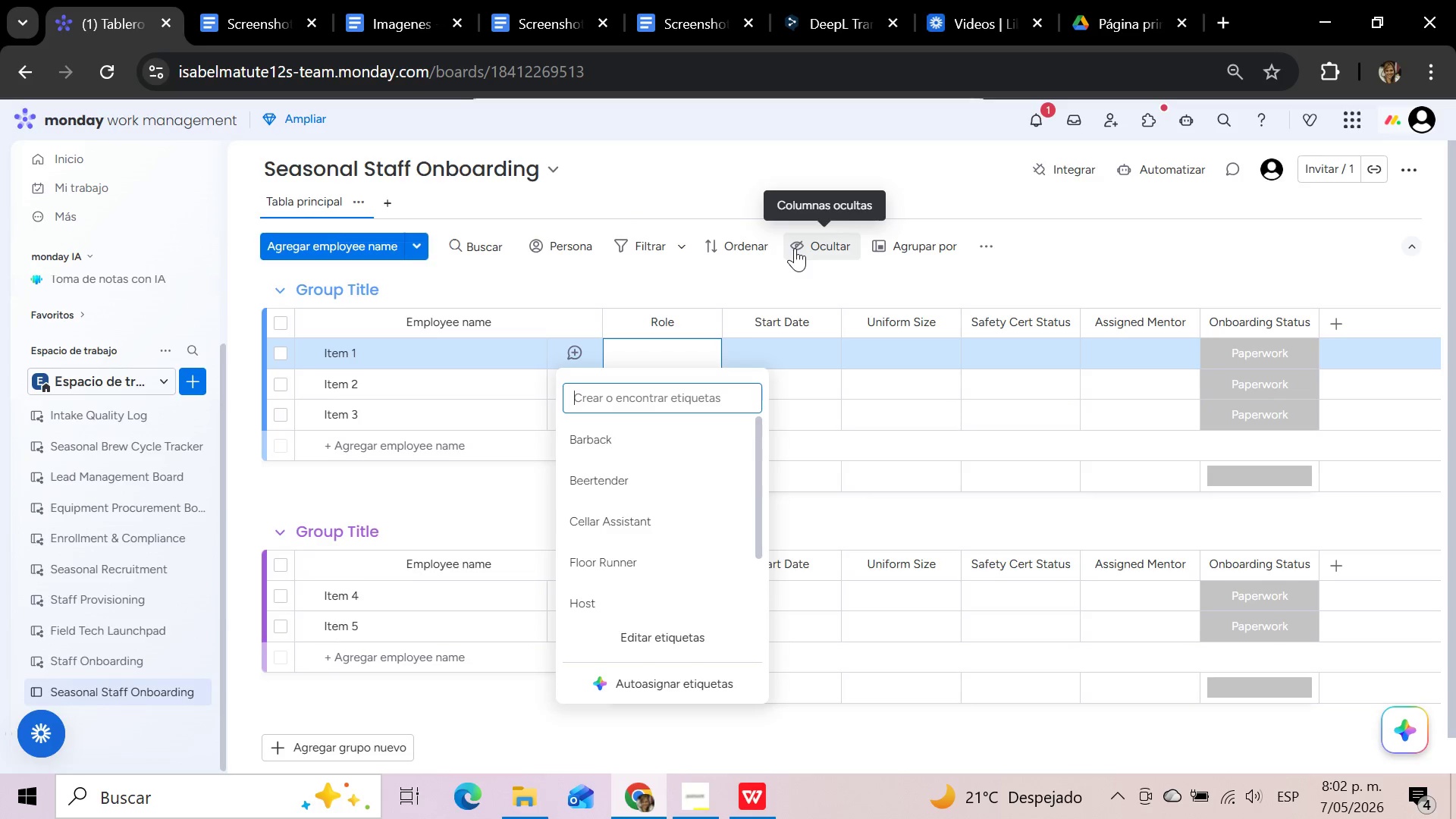 
wait(12.2)
 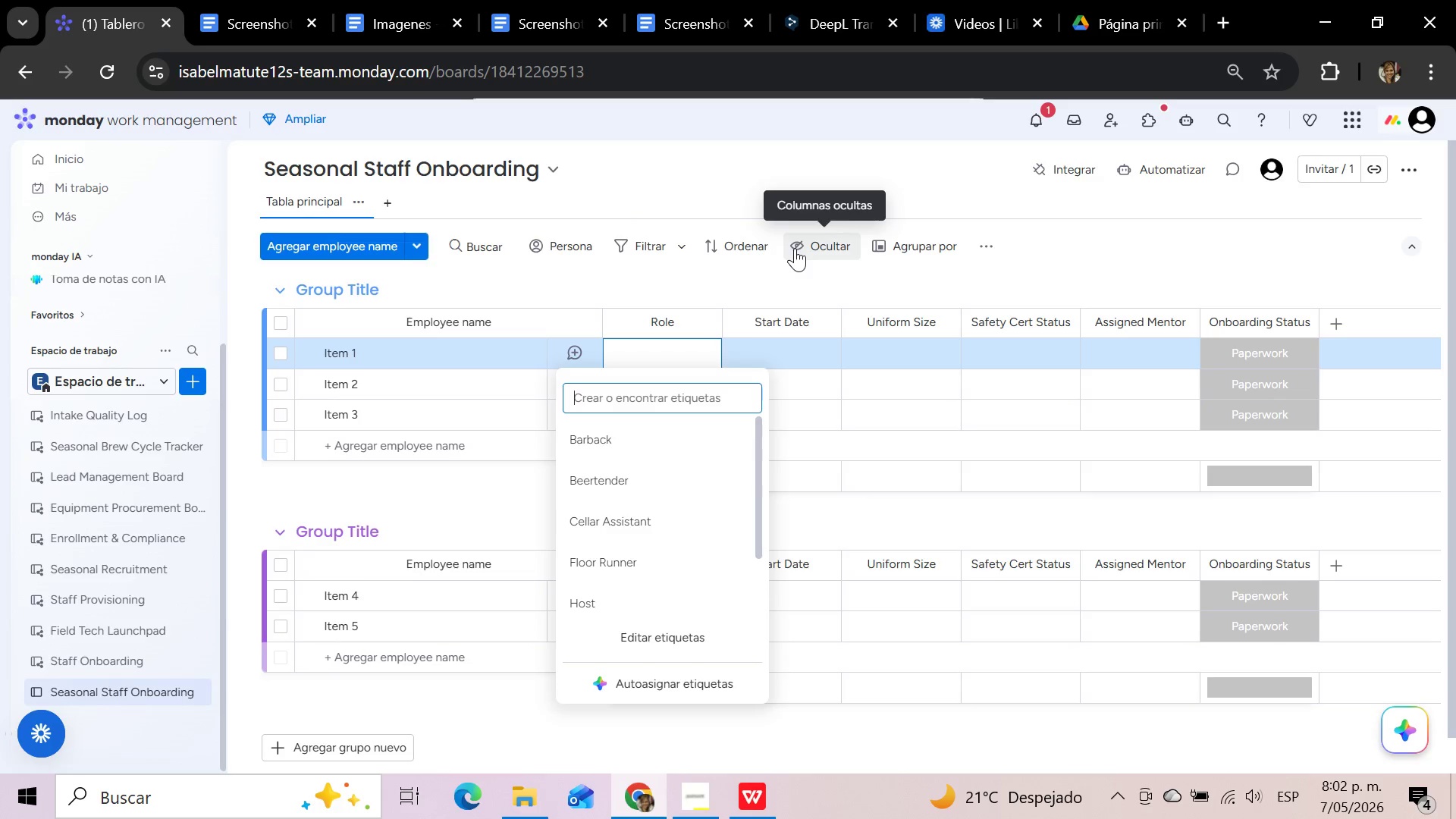 
left_click([918, 352])
 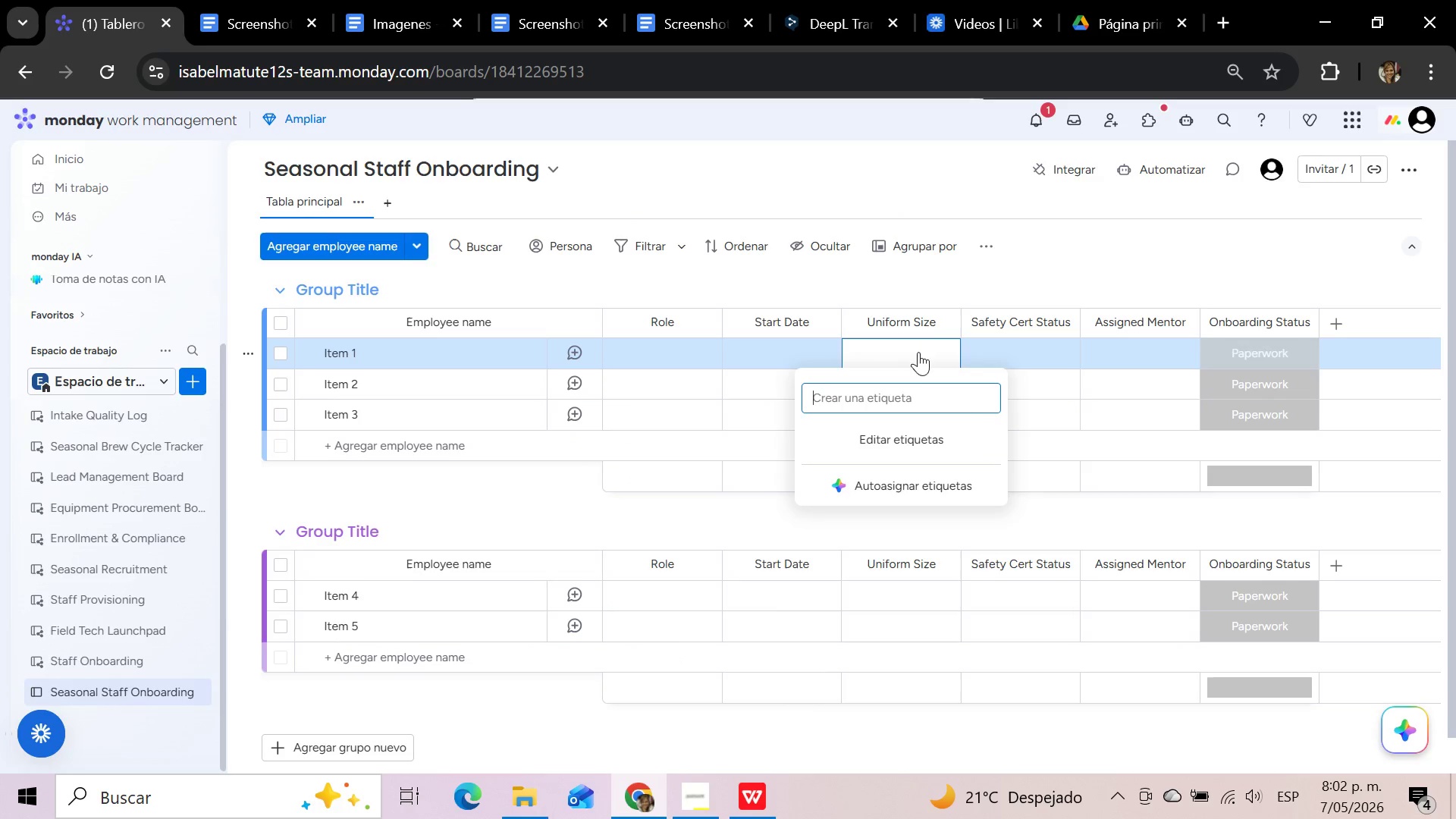 
left_click([911, 385])
 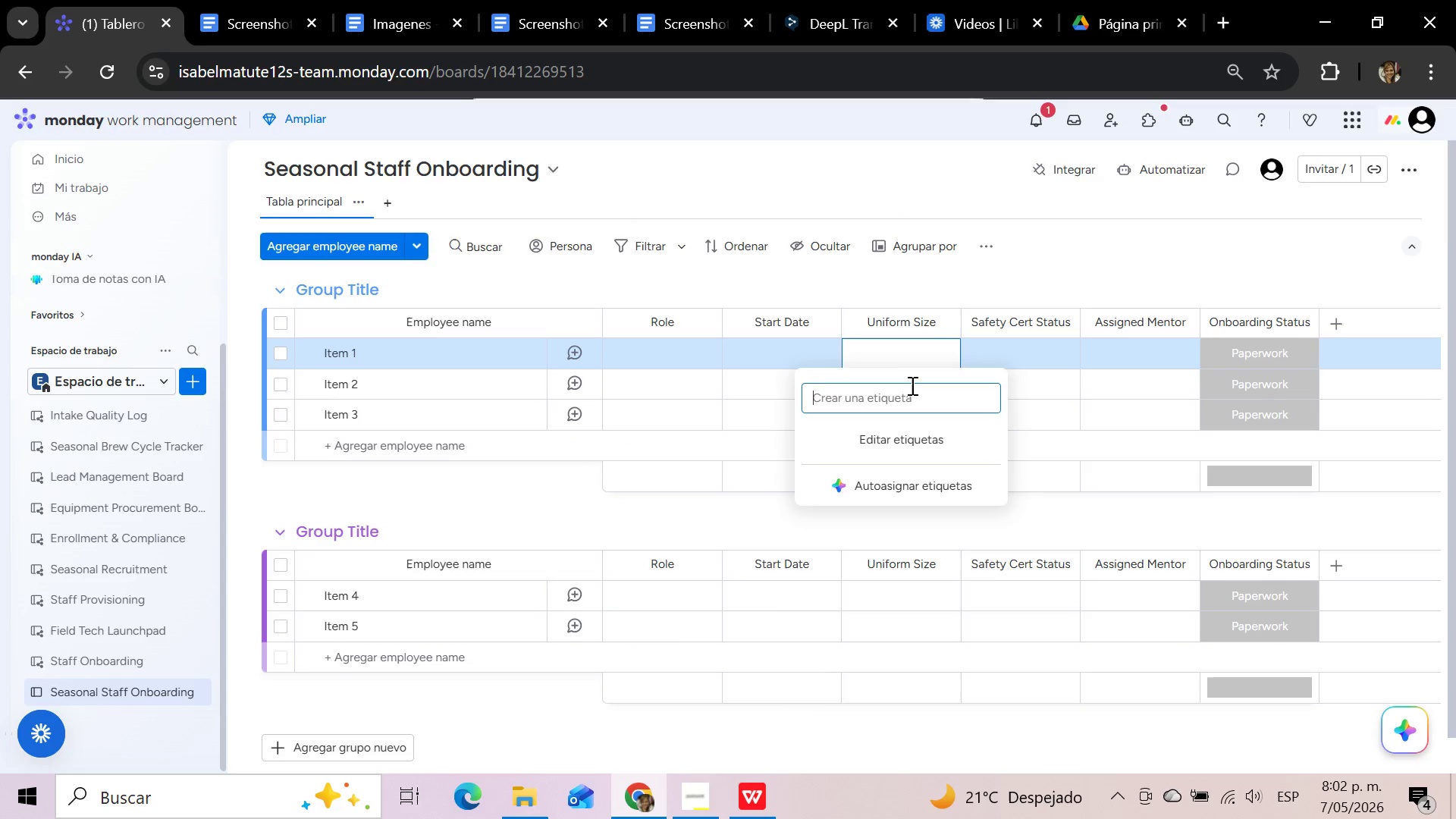 
key(CapsLock)
 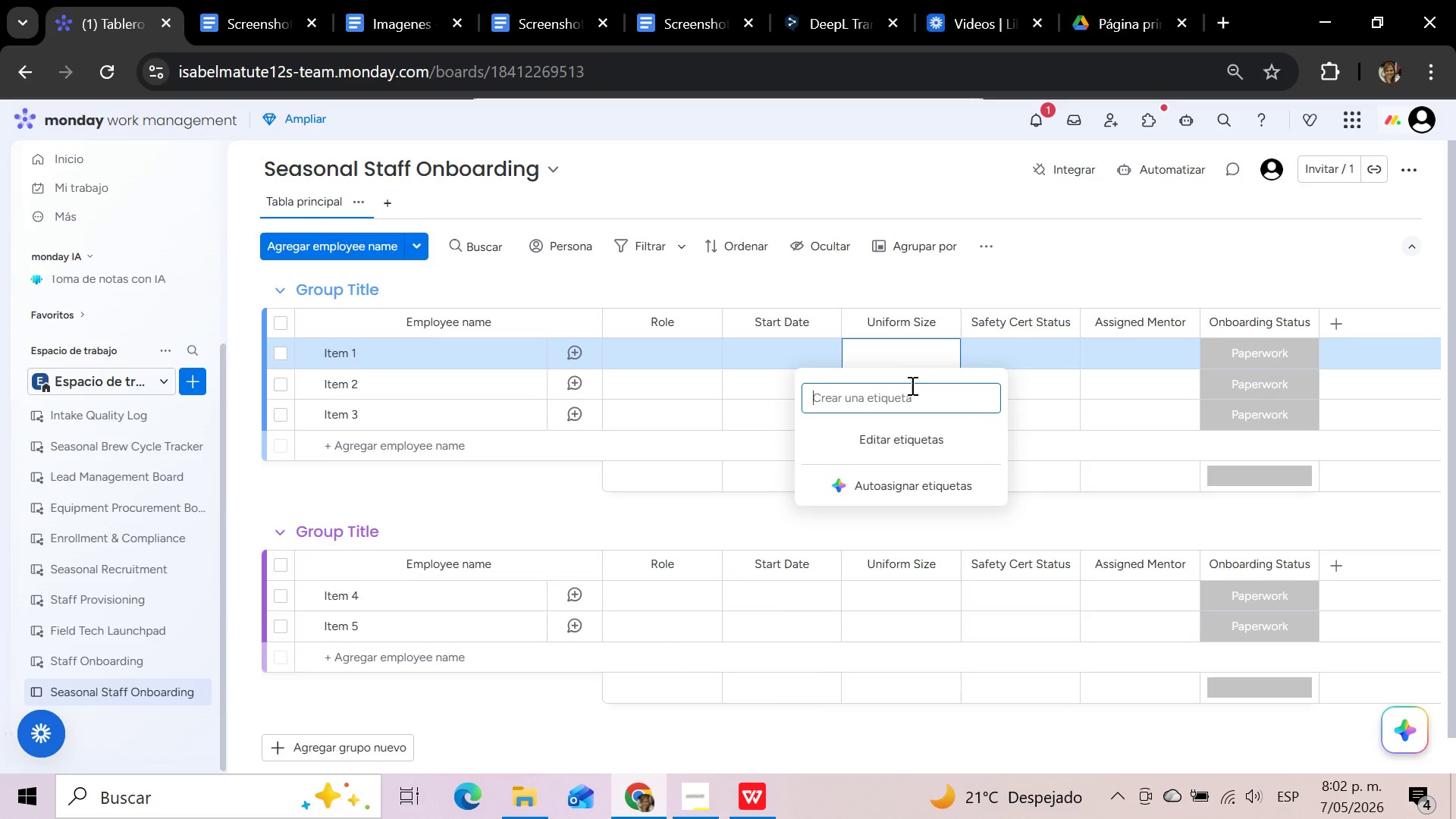 
key(S)
 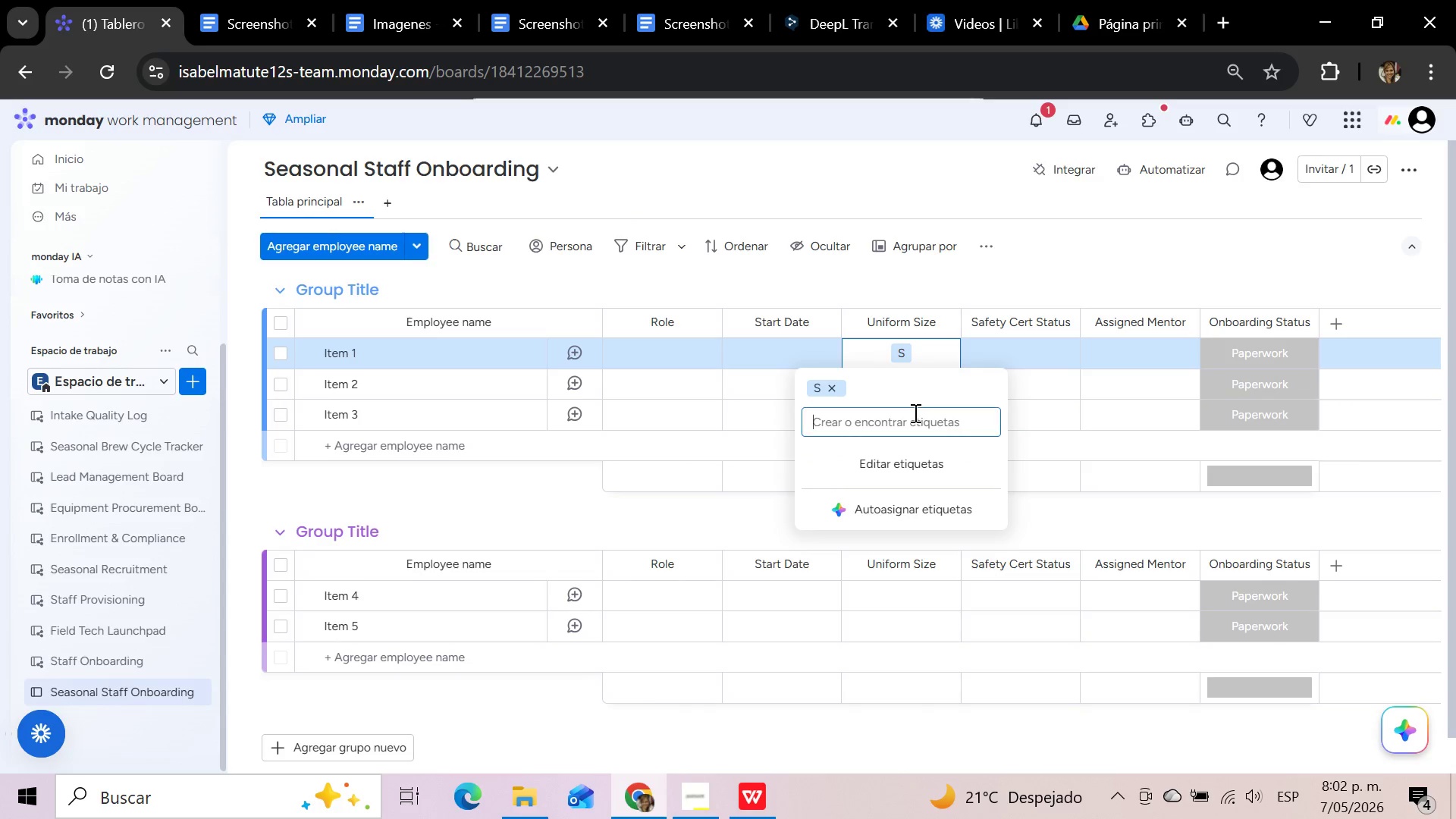 
left_click([915, 416])
 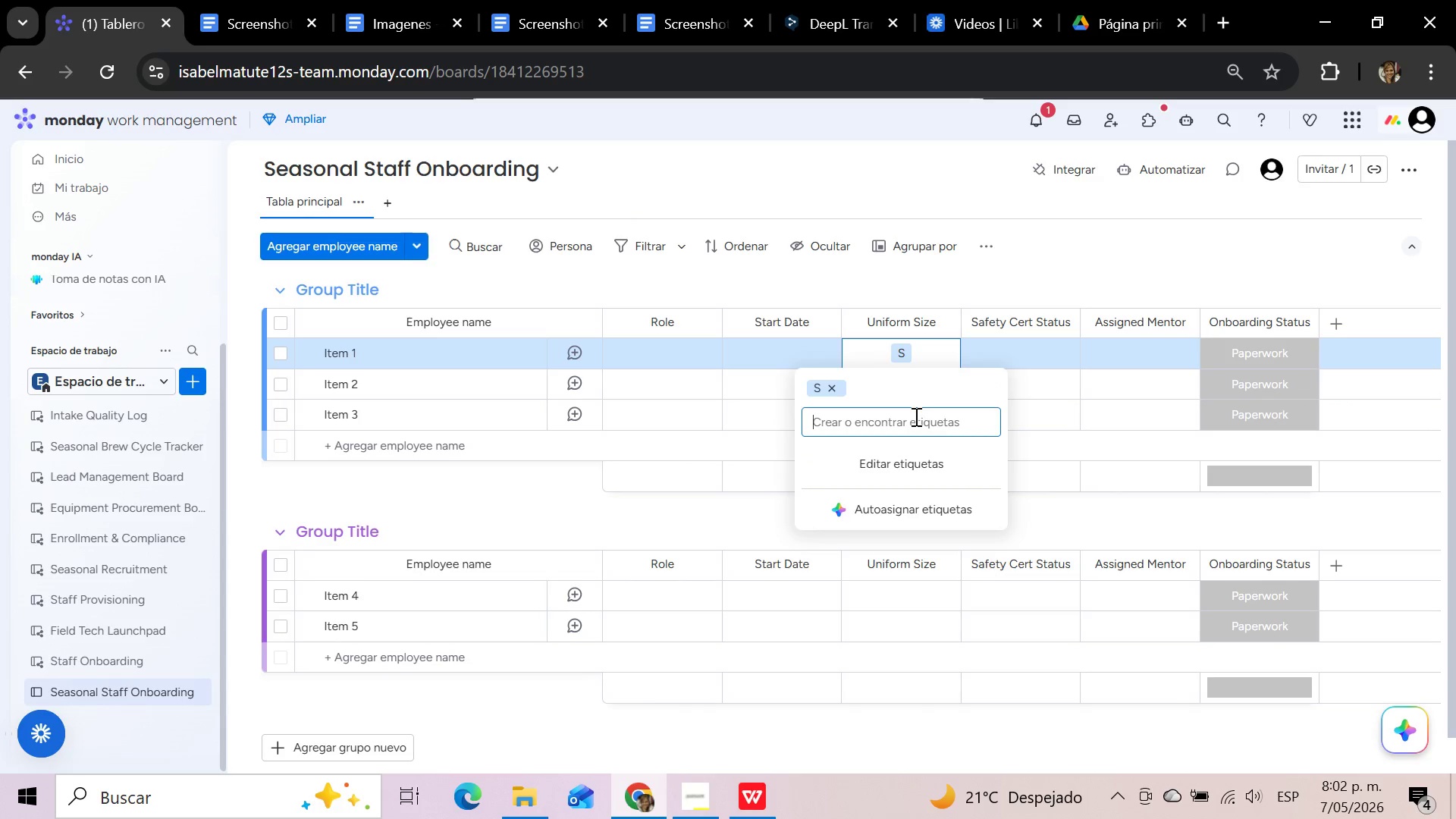 
key(M)
 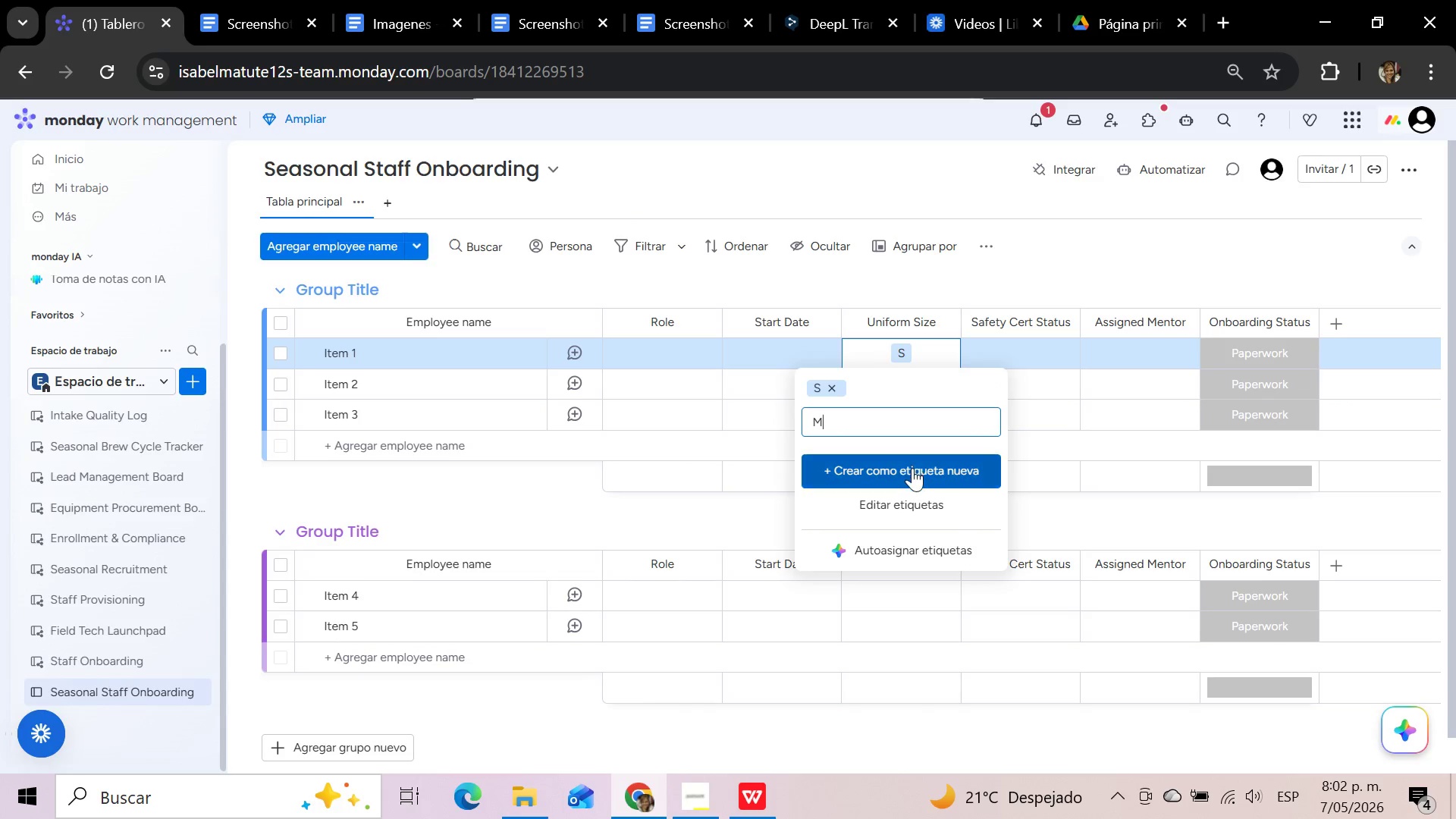 
left_click([912, 468])
 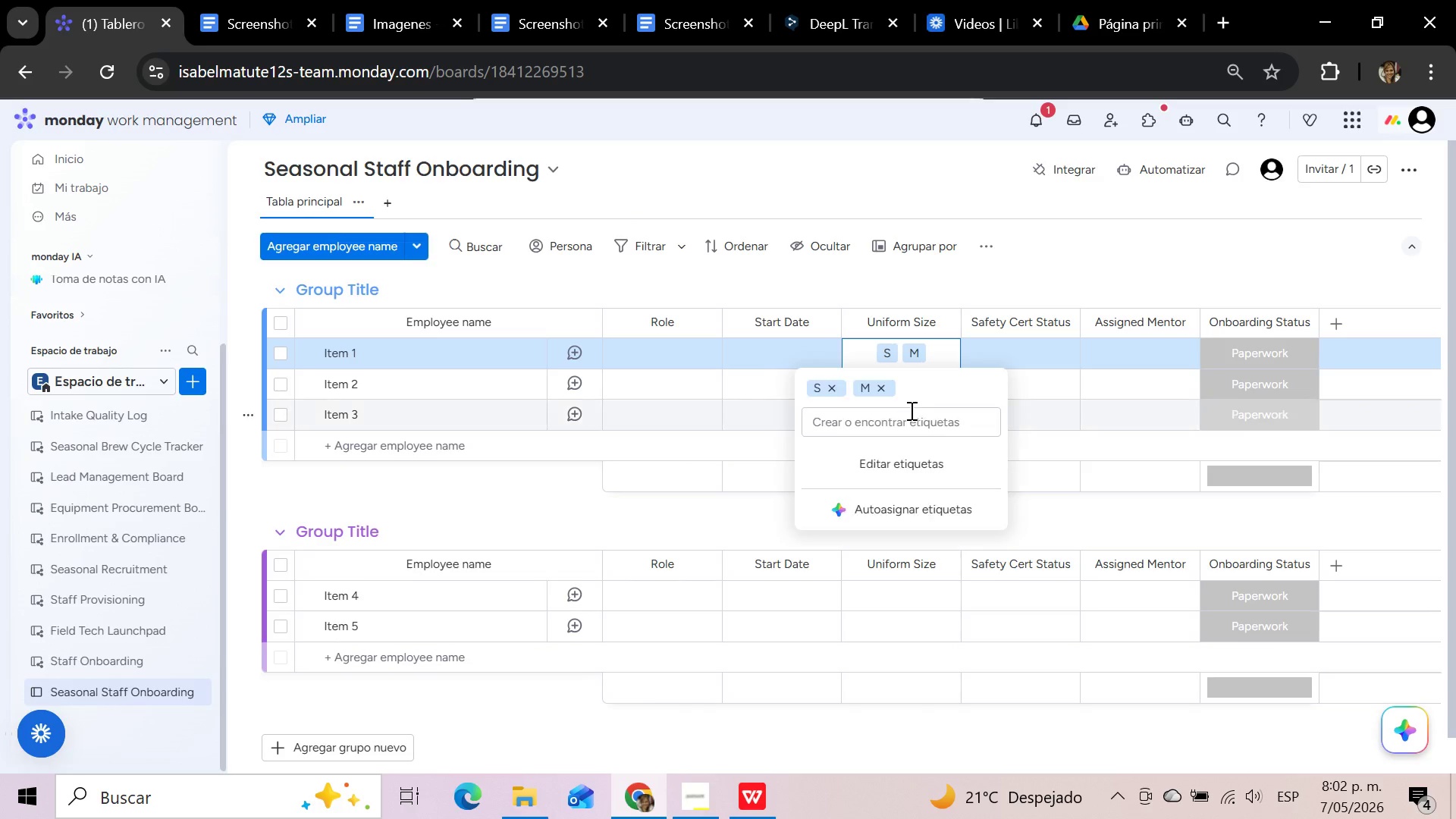 
left_click([910, 410])
 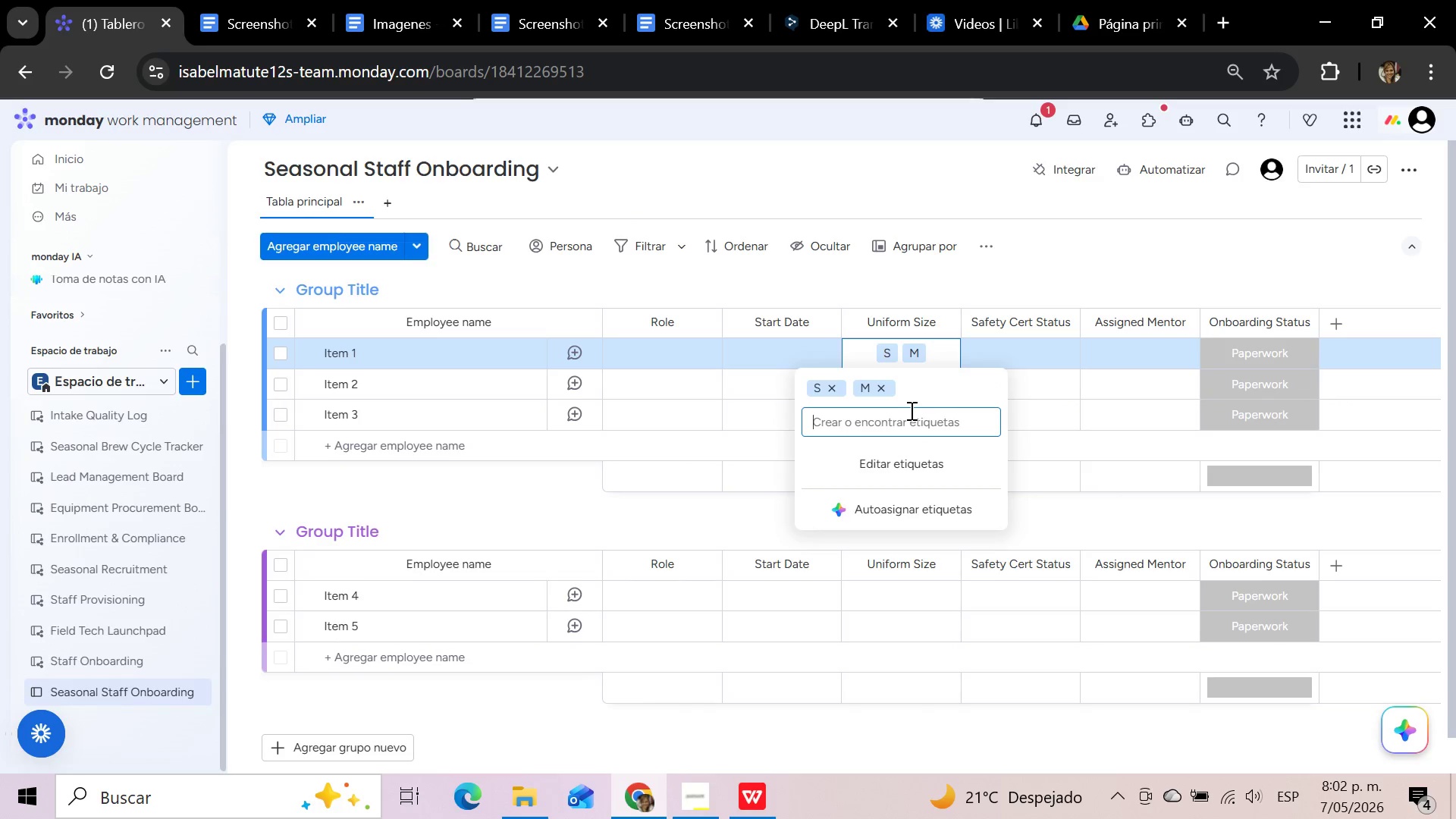 
key(L)
 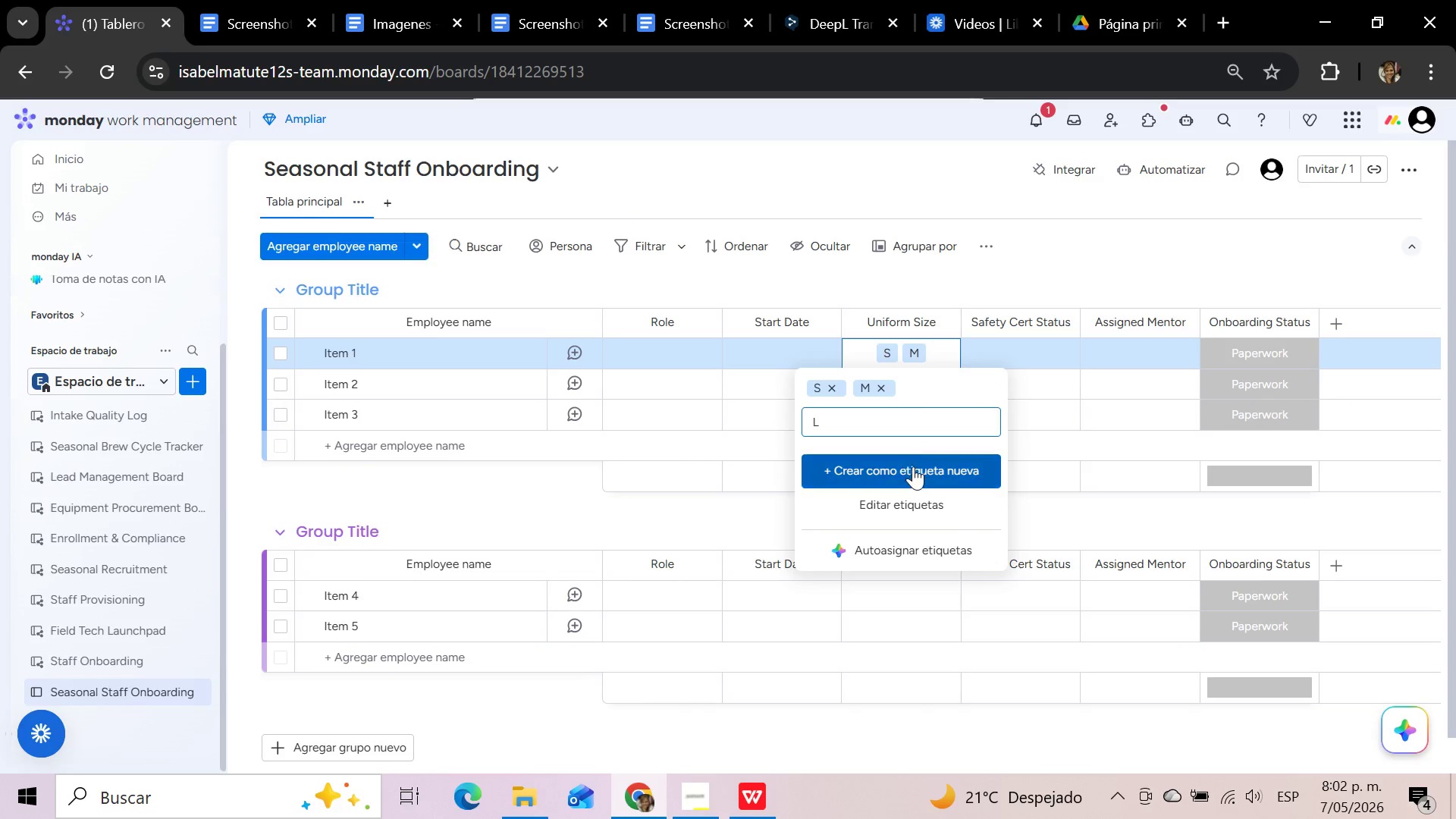 
left_click([913, 466])
 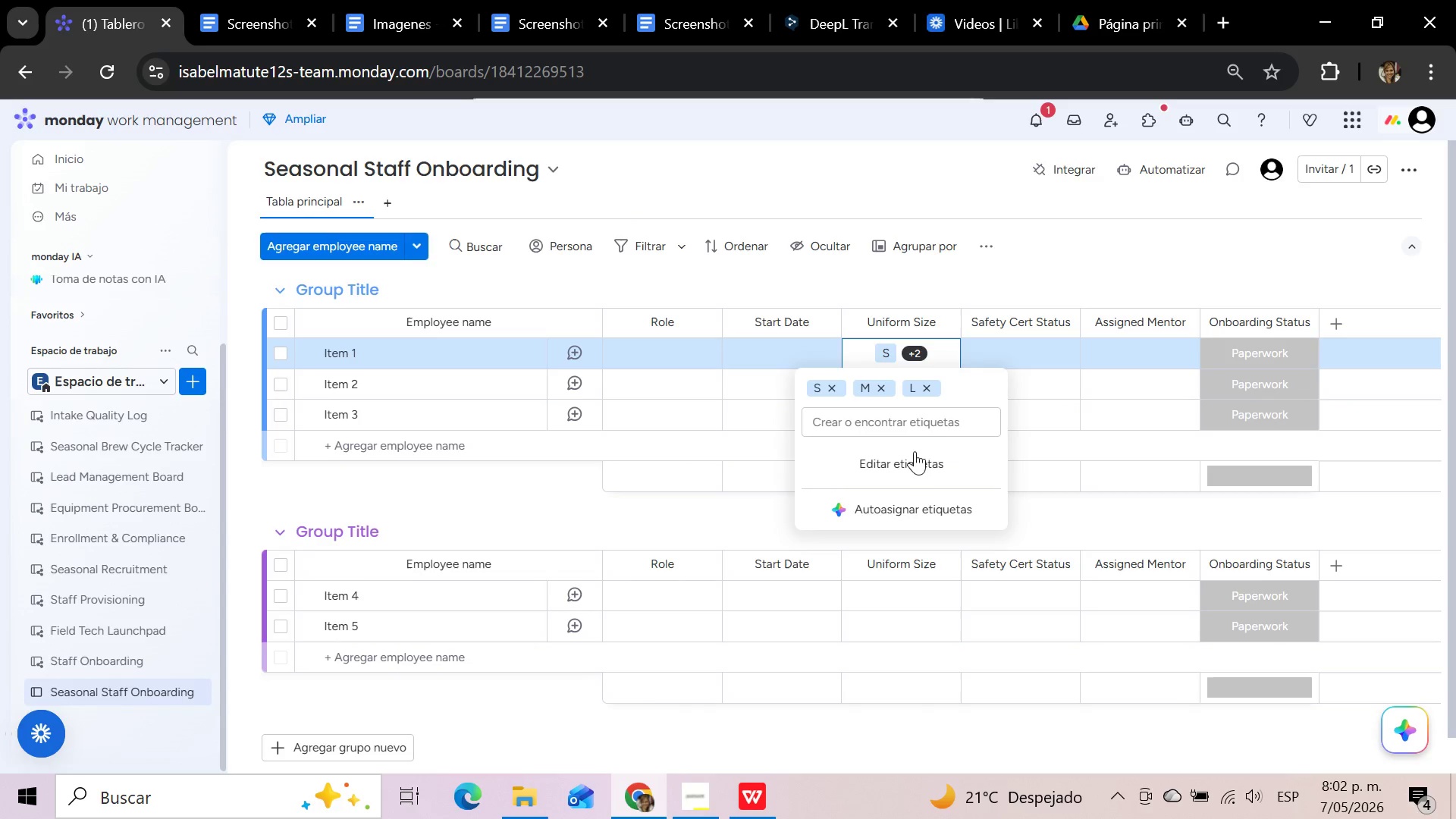 
left_click([914, 429])
 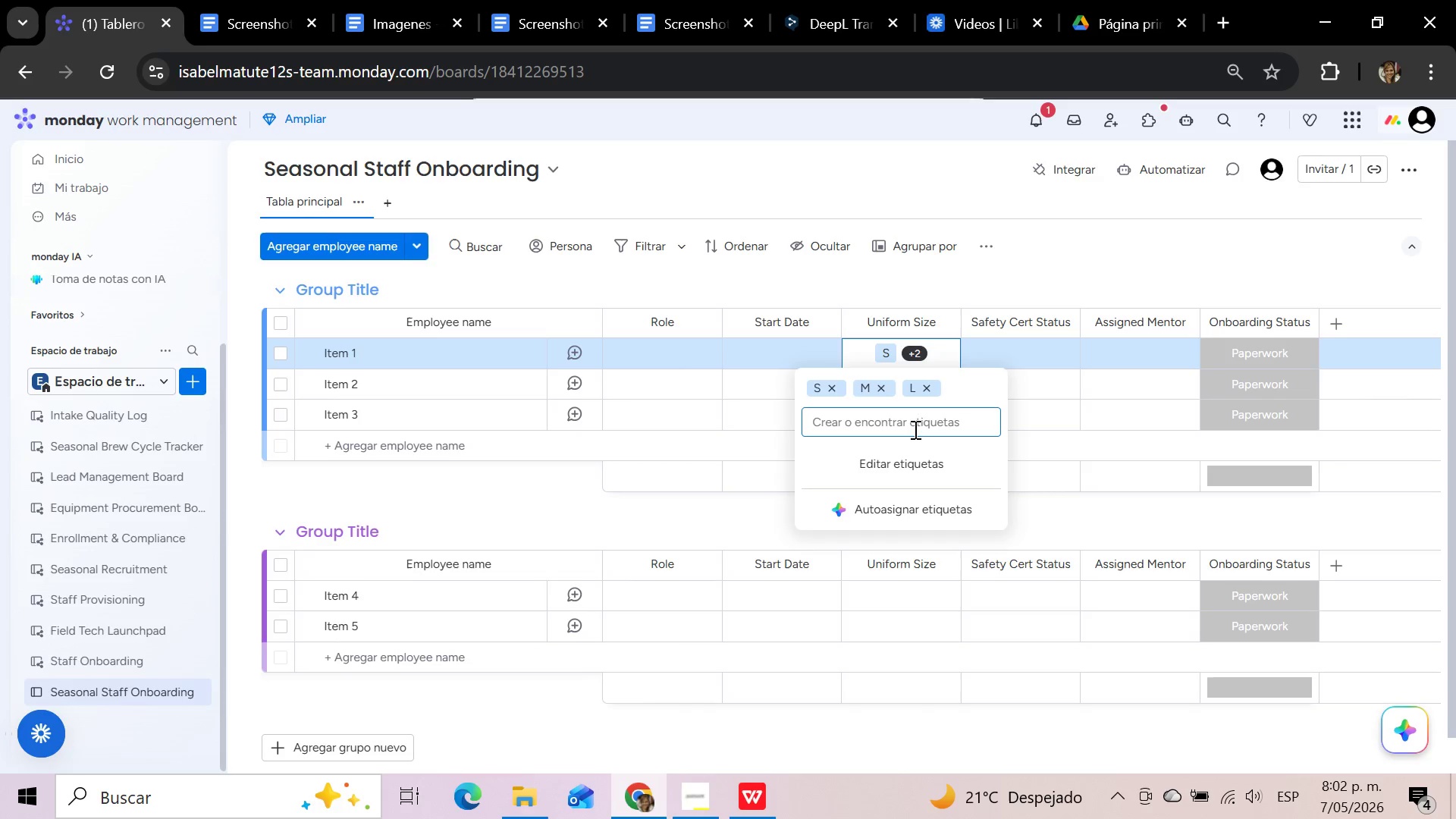 
type(XL)
 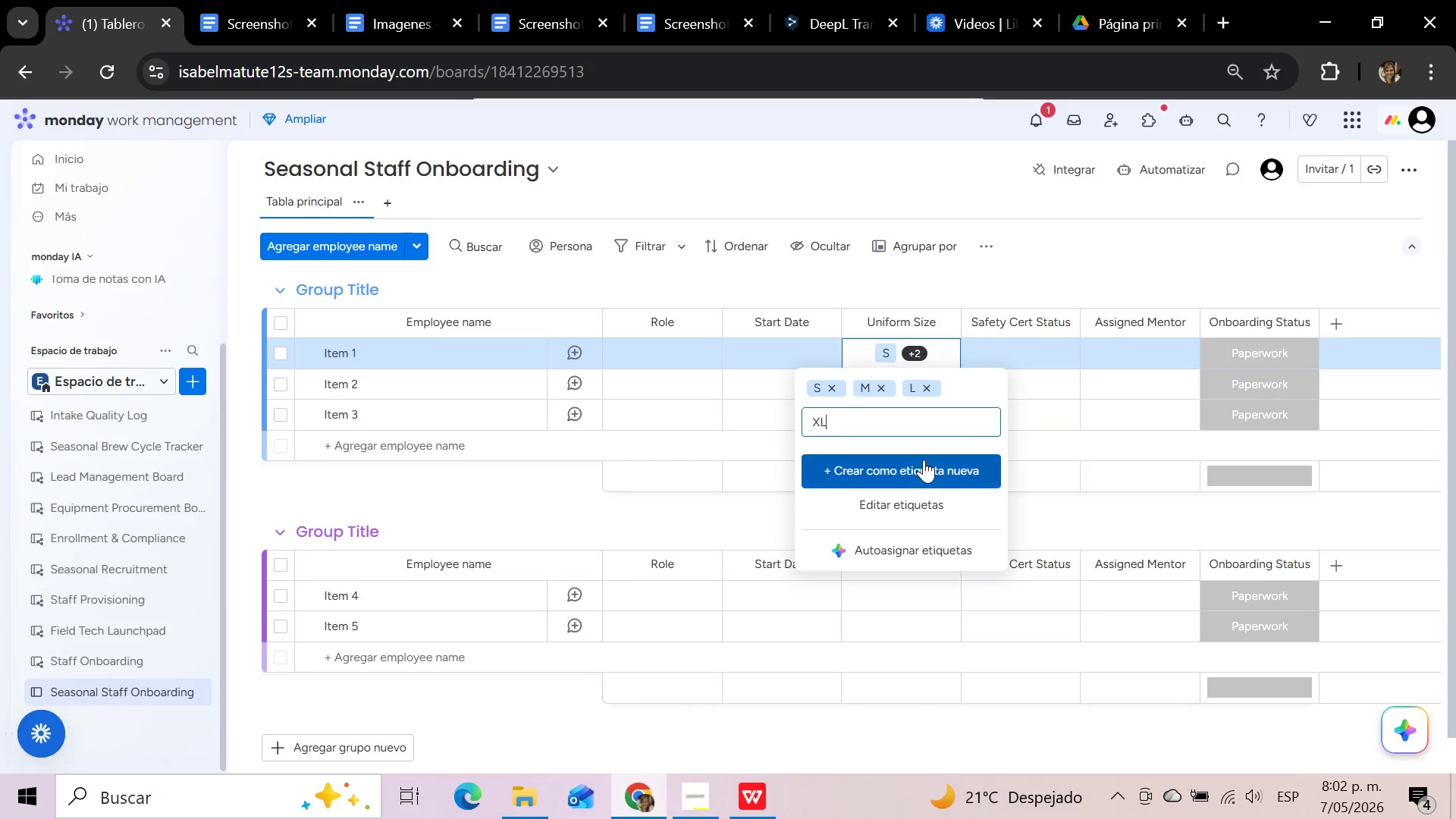 
left_click([926, 463])
 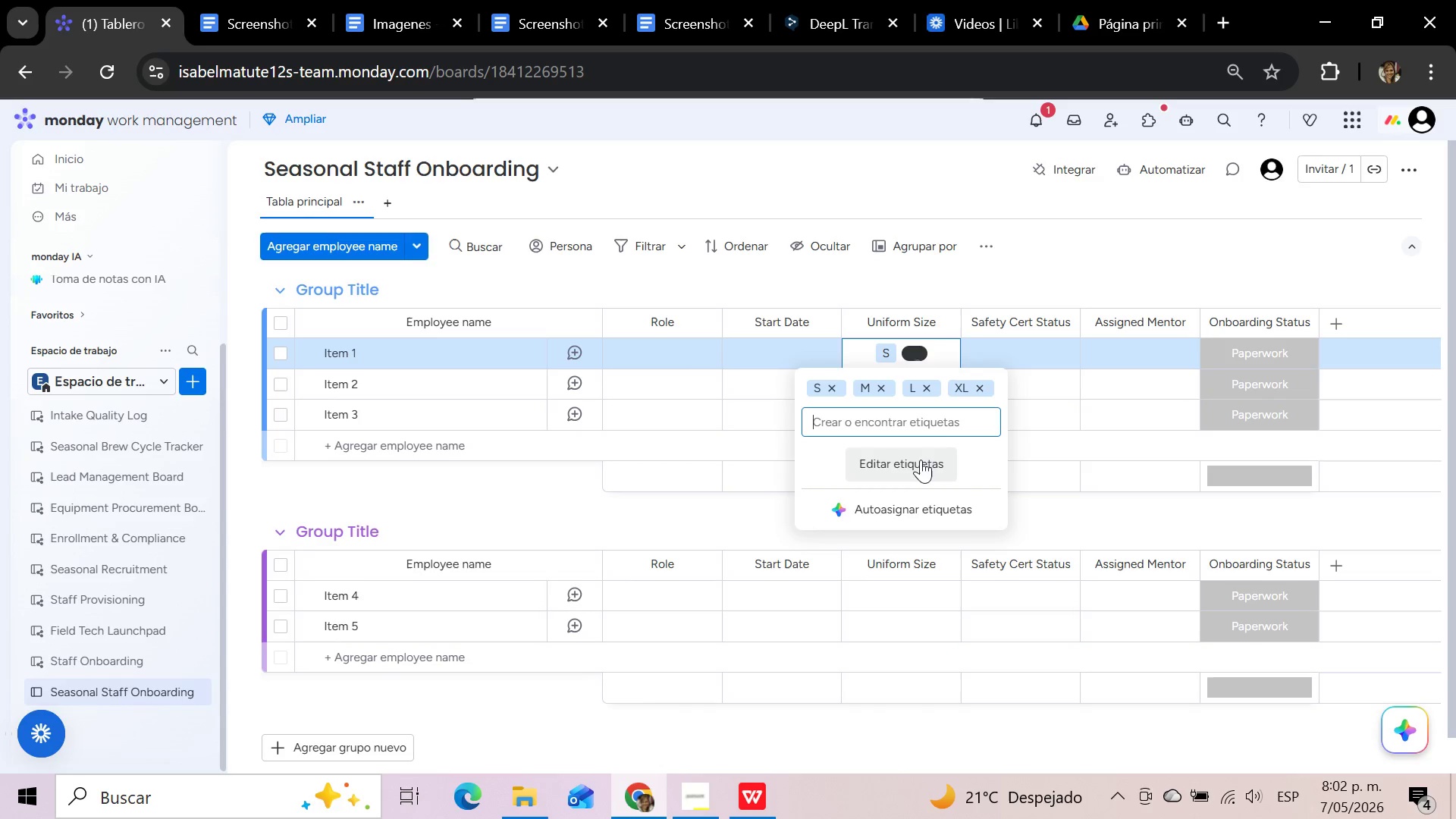 
left_click([912, 429])
 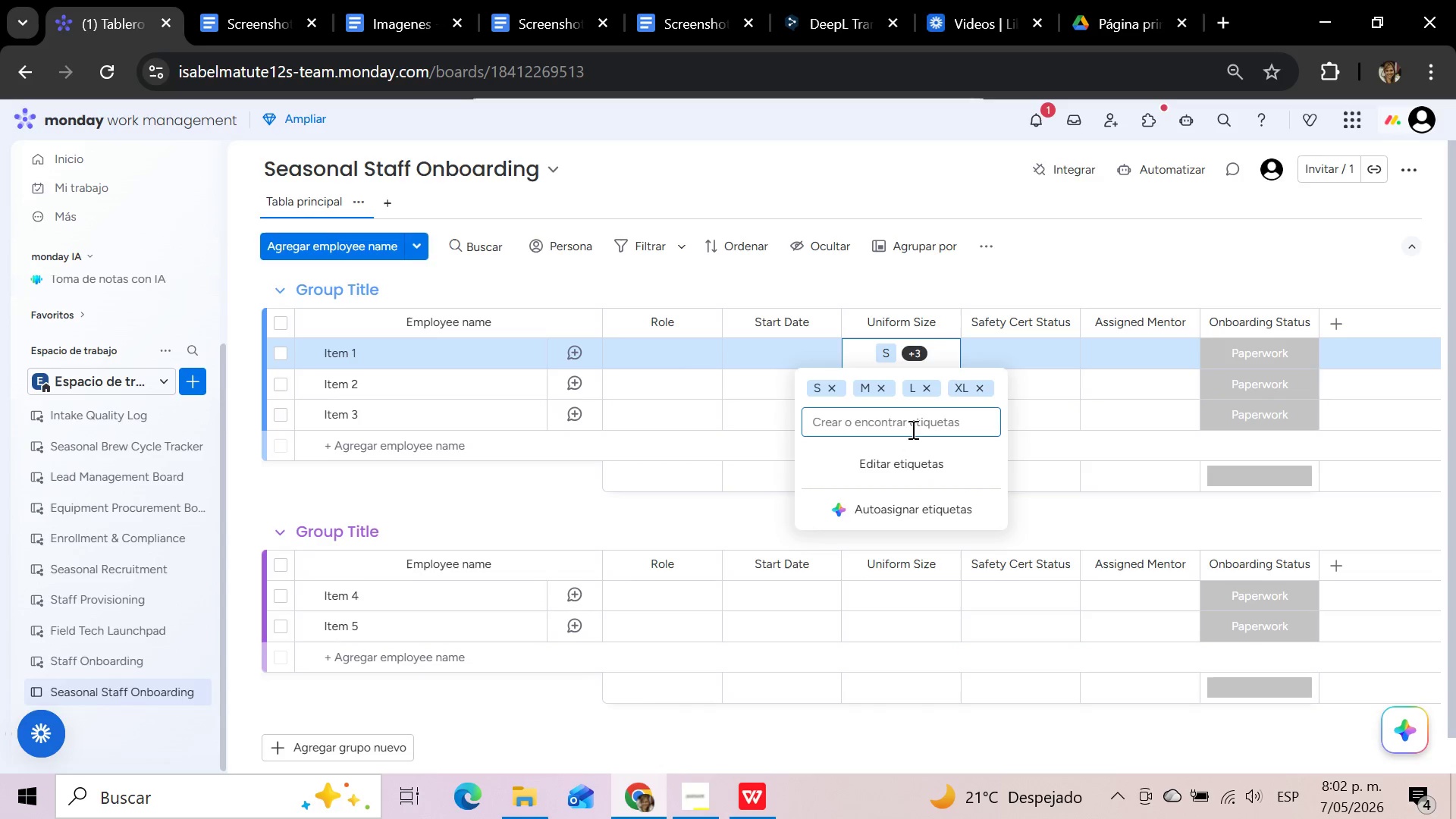 
type(XXL)
 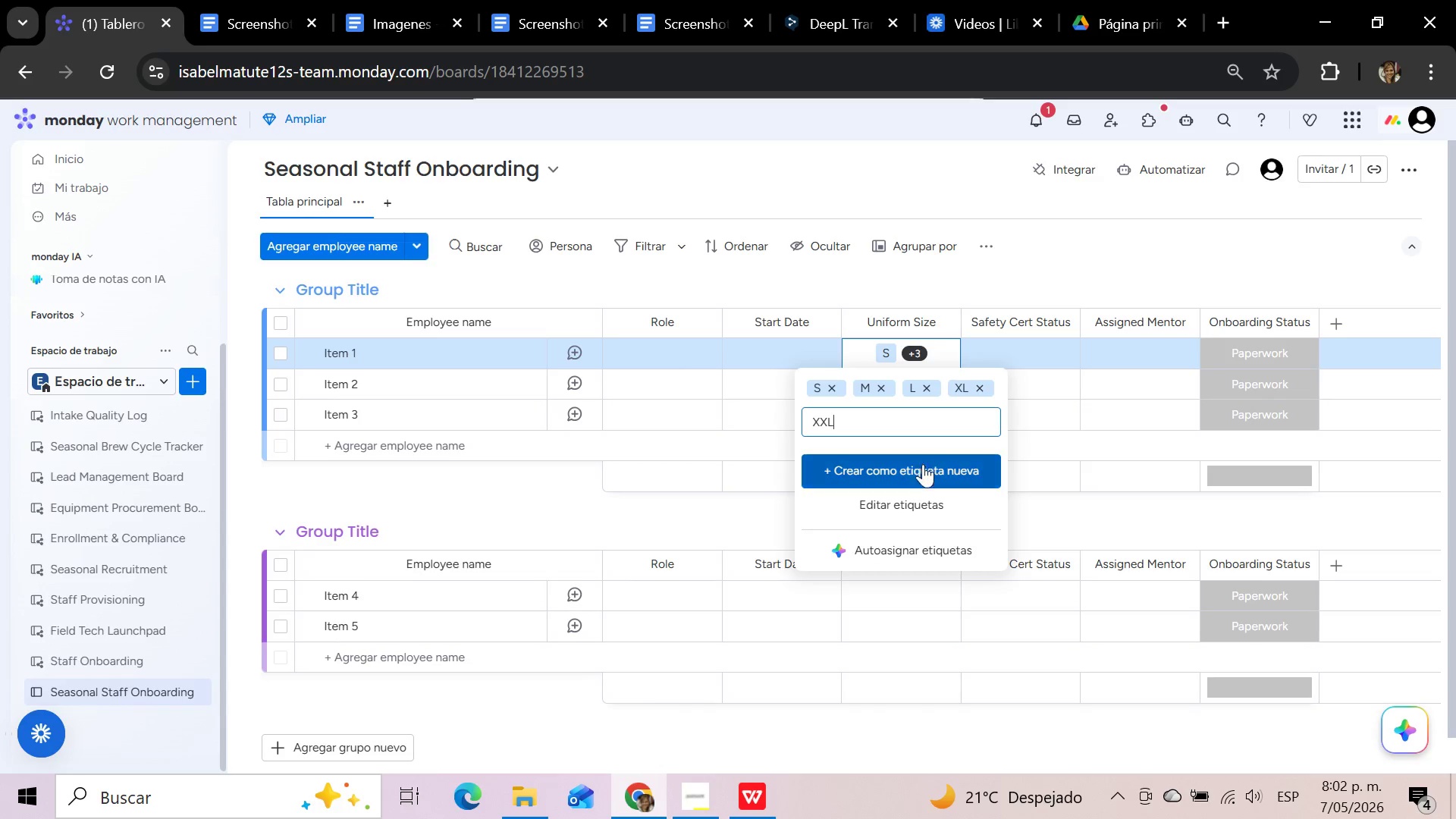 
left_click([924, 467])
 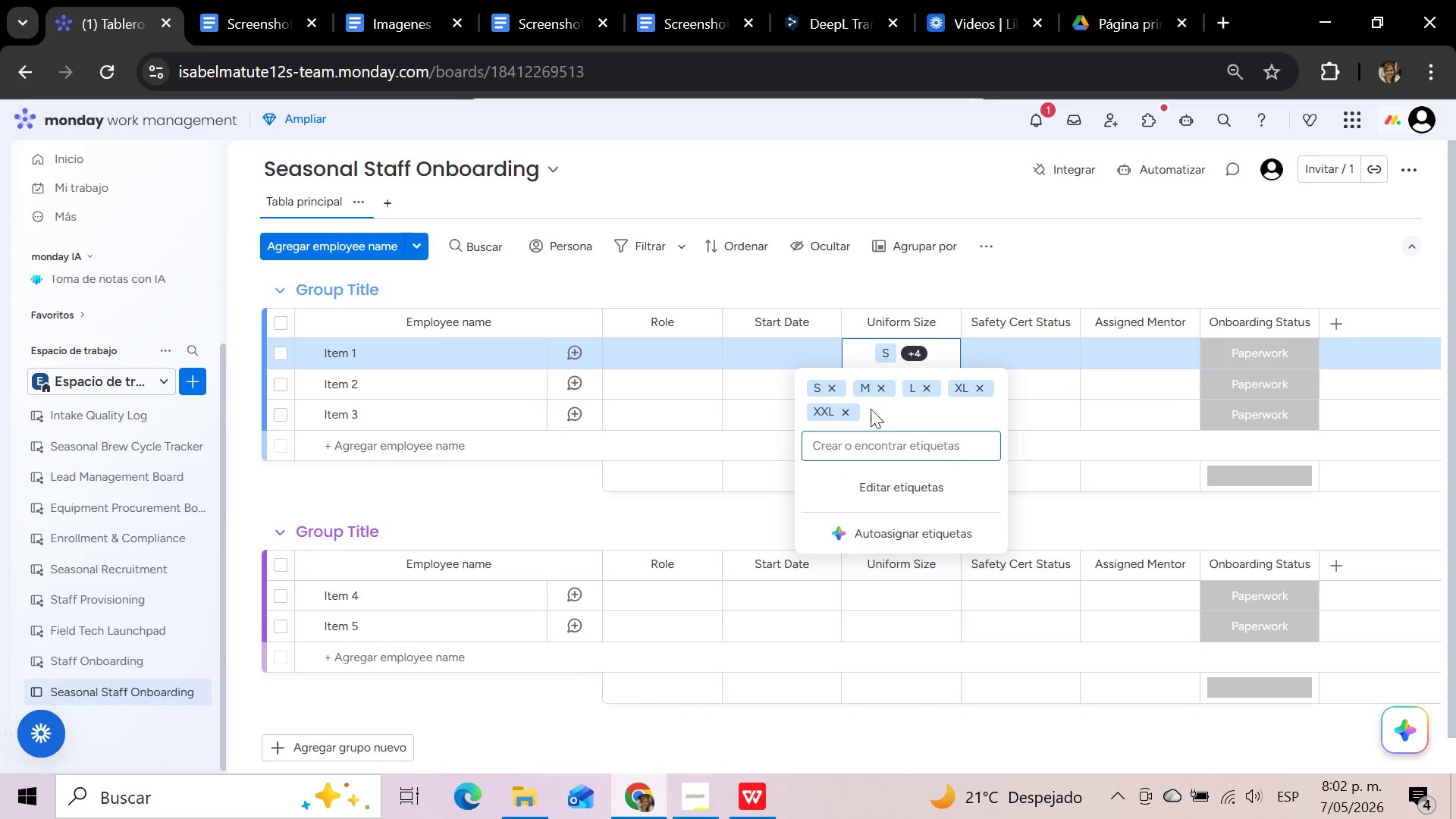 
left_click([833, 388])
 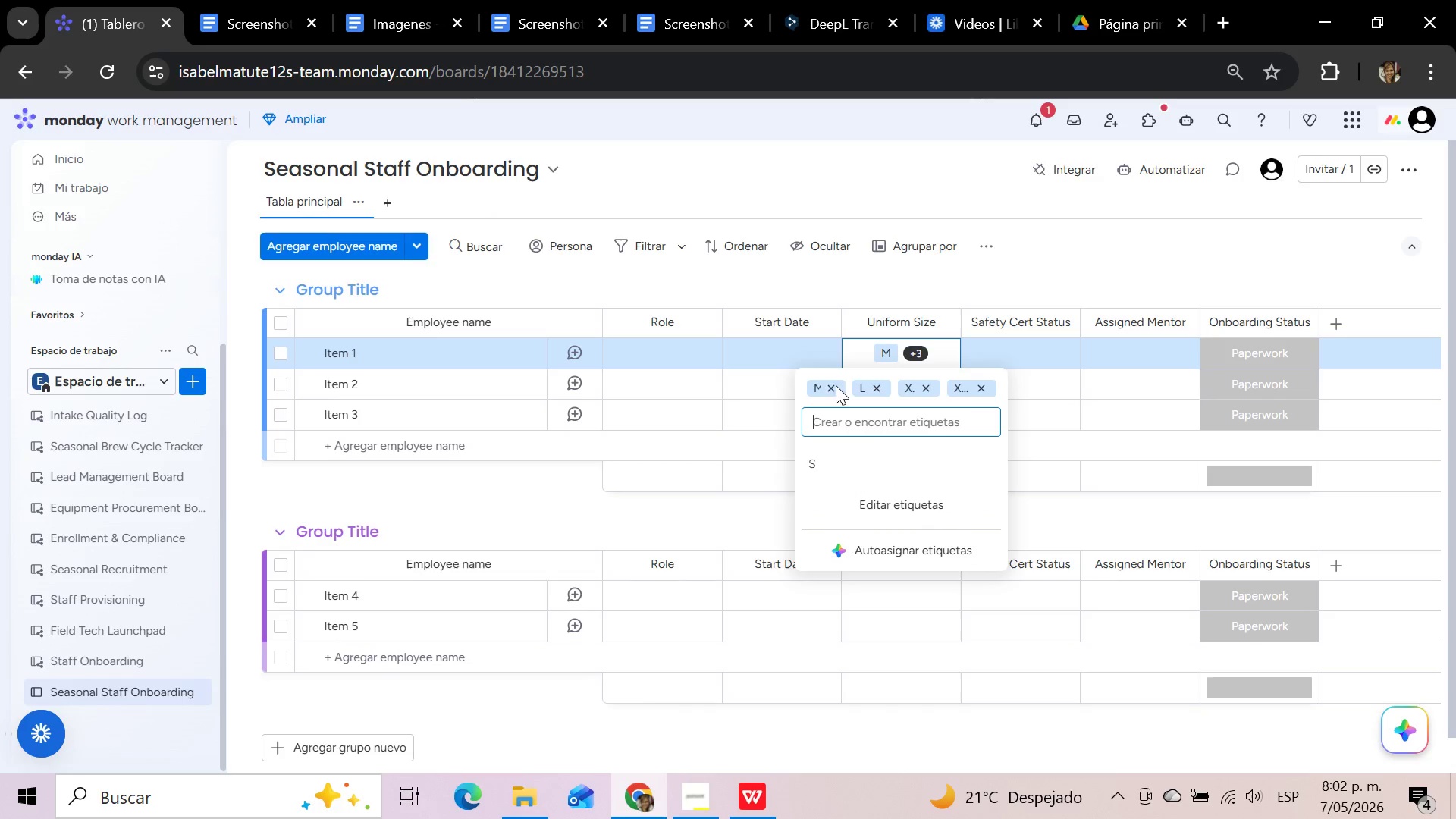 
left_click([834, 385])
 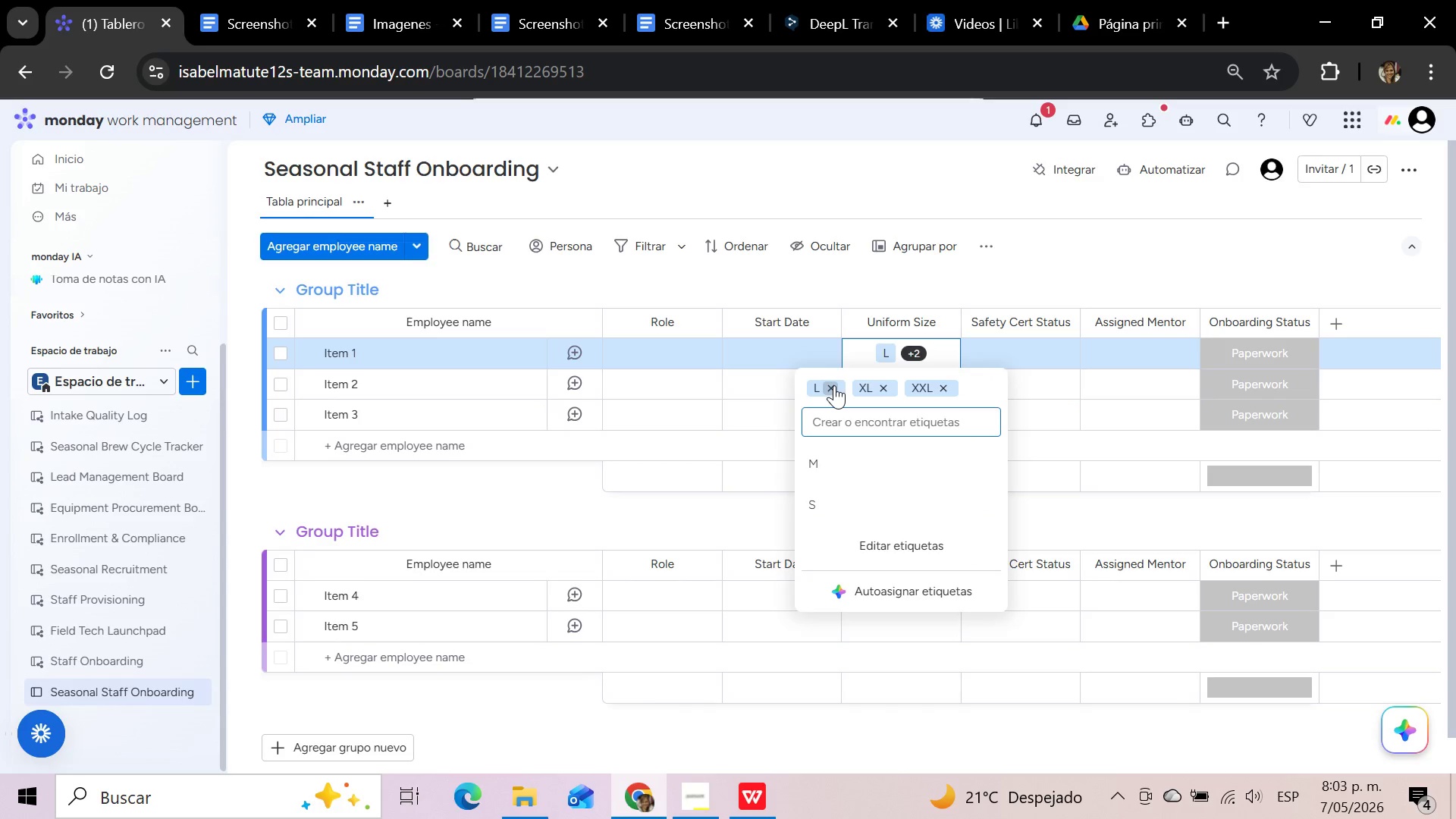 
left_click([834, 385])
 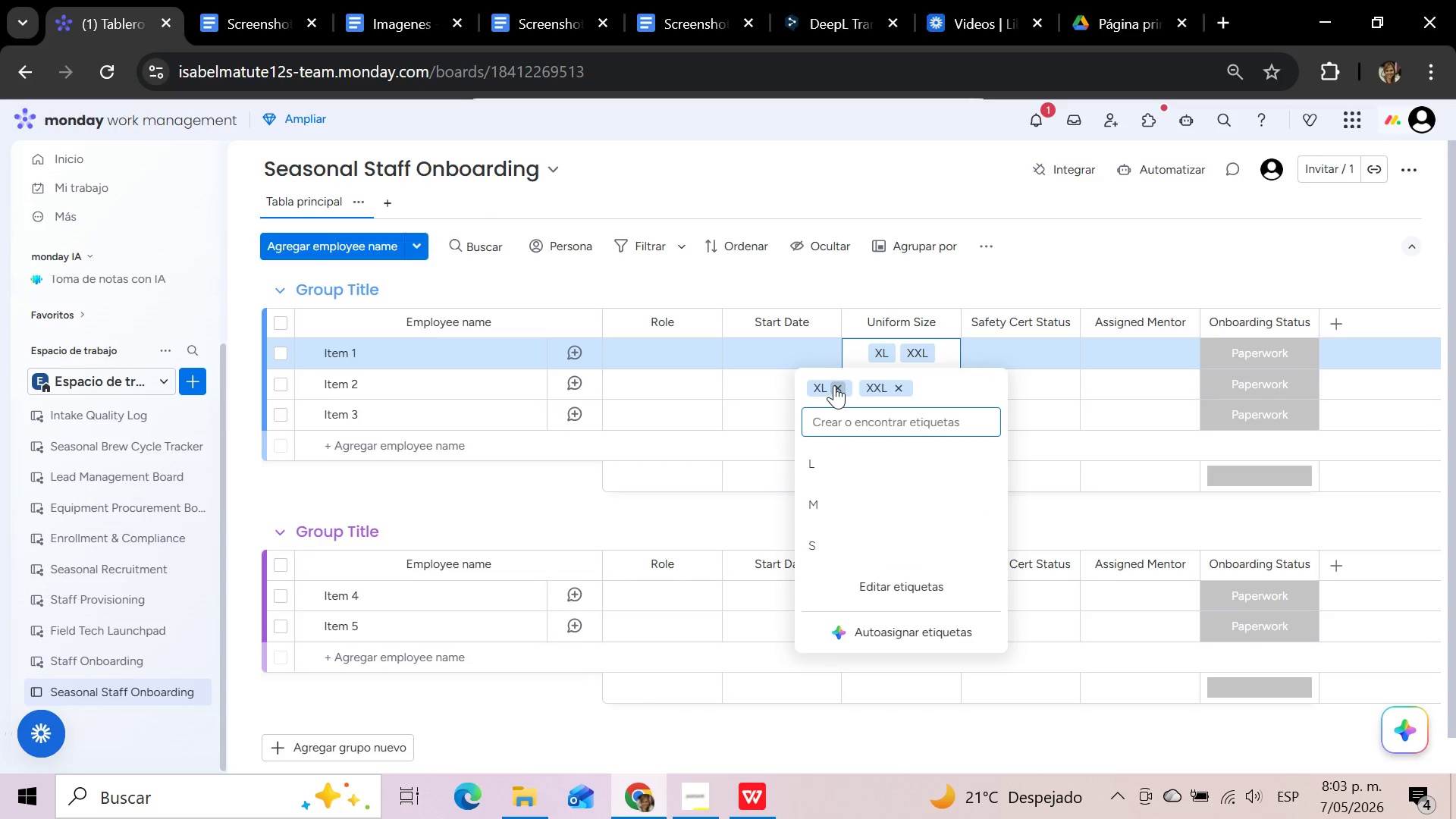 
left_click([834, 385])
 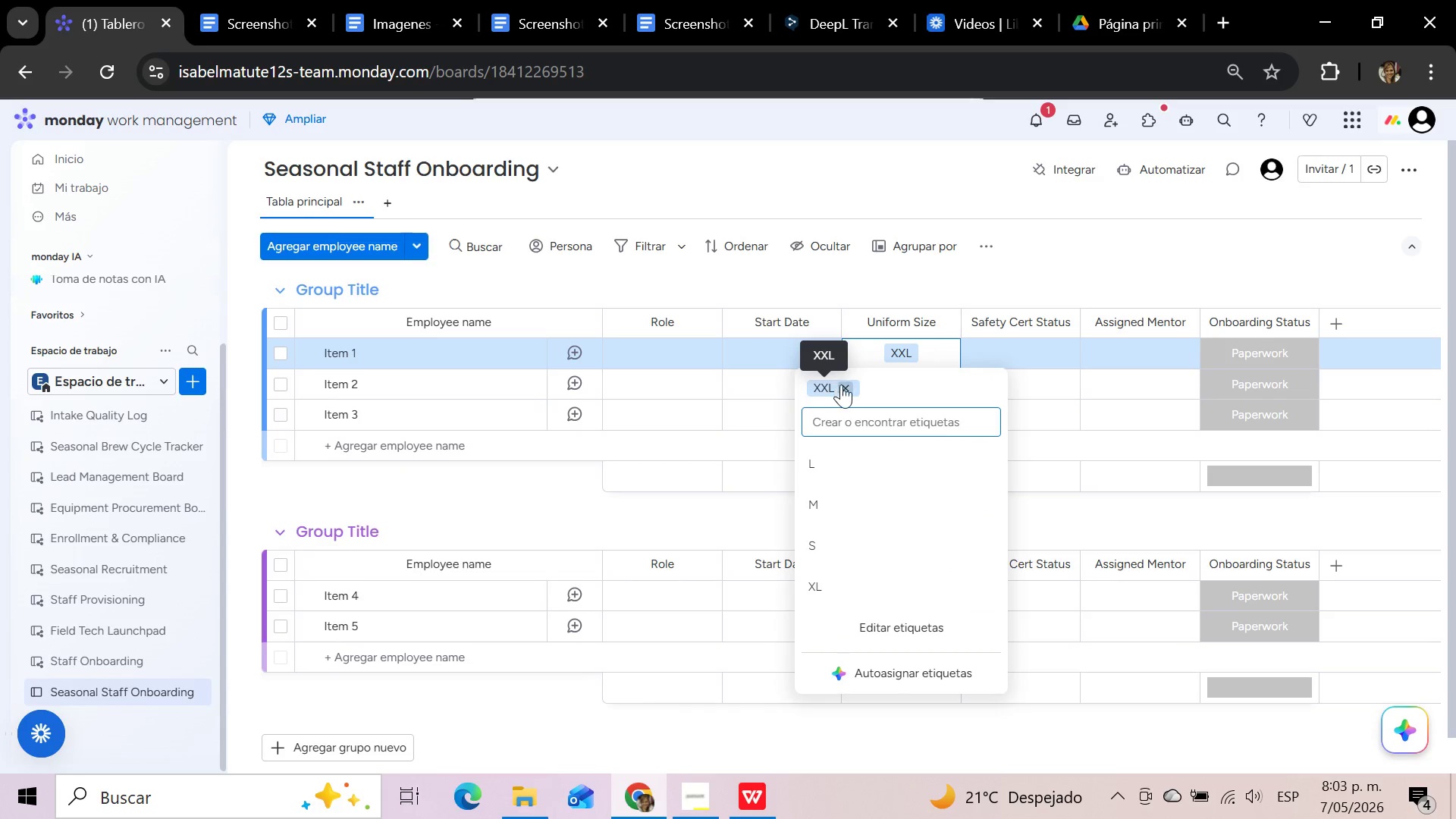 
left_click([847, 384])
 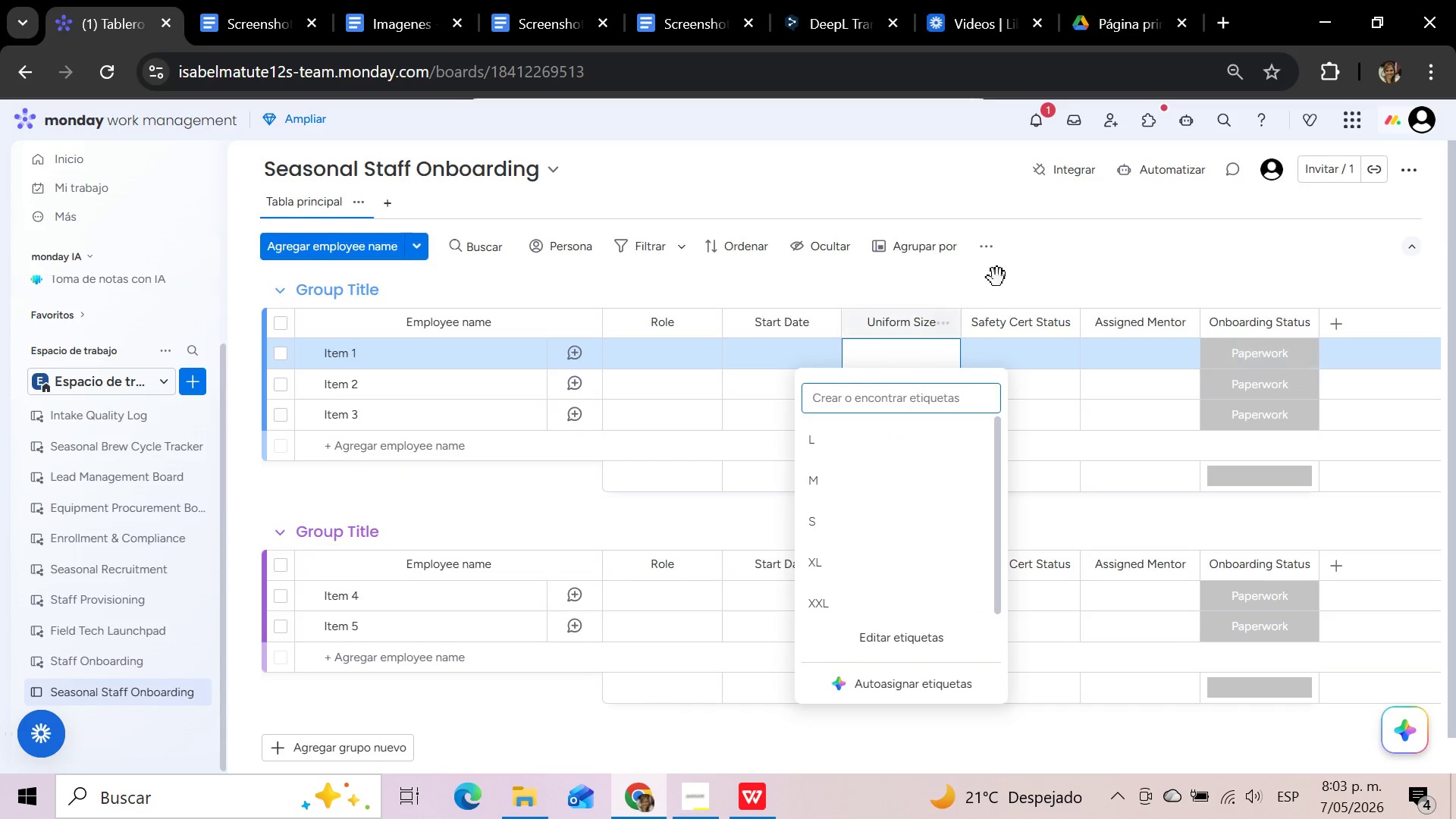 
left_click([998, 270])
 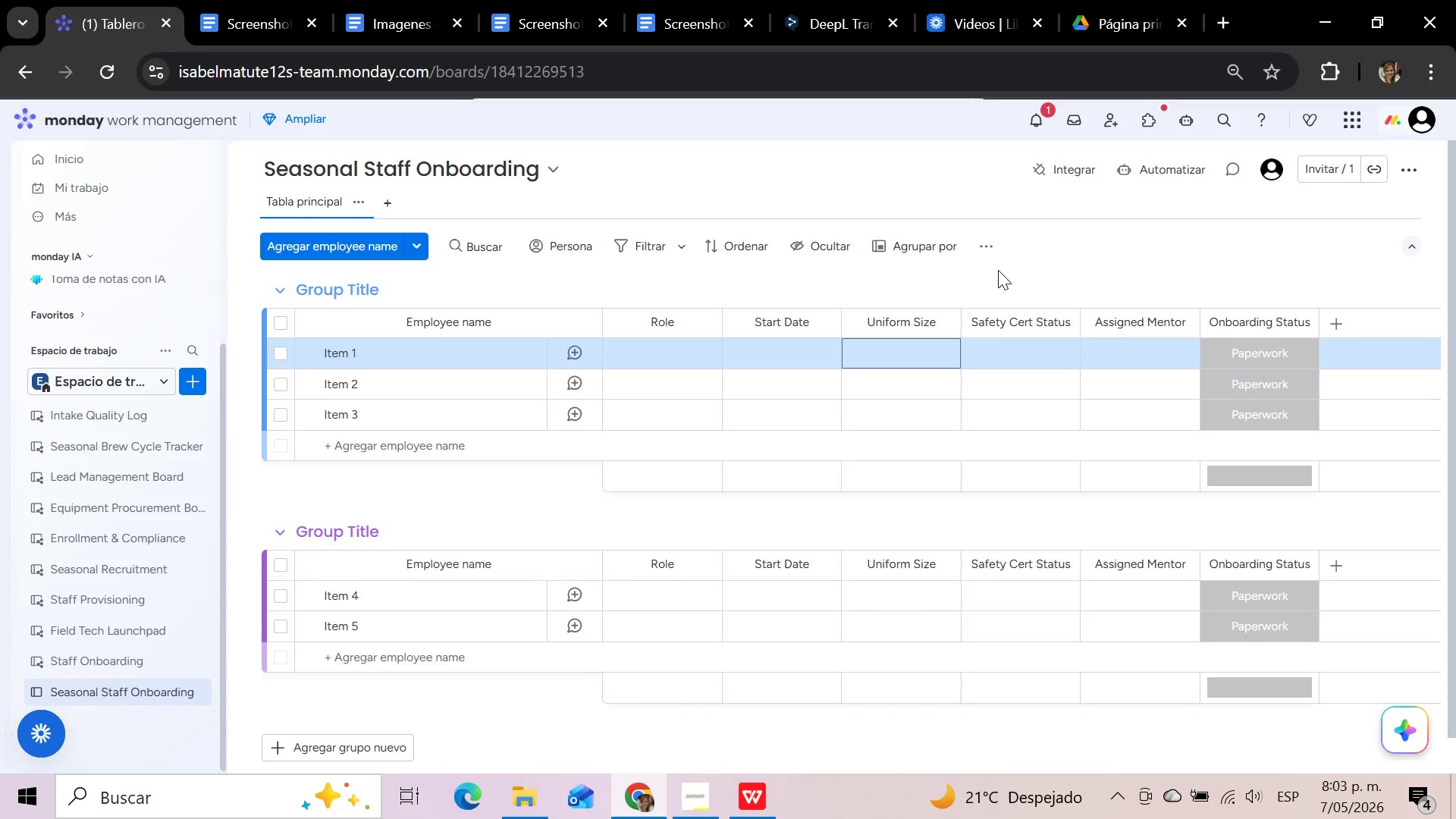 
wait(10.86)
 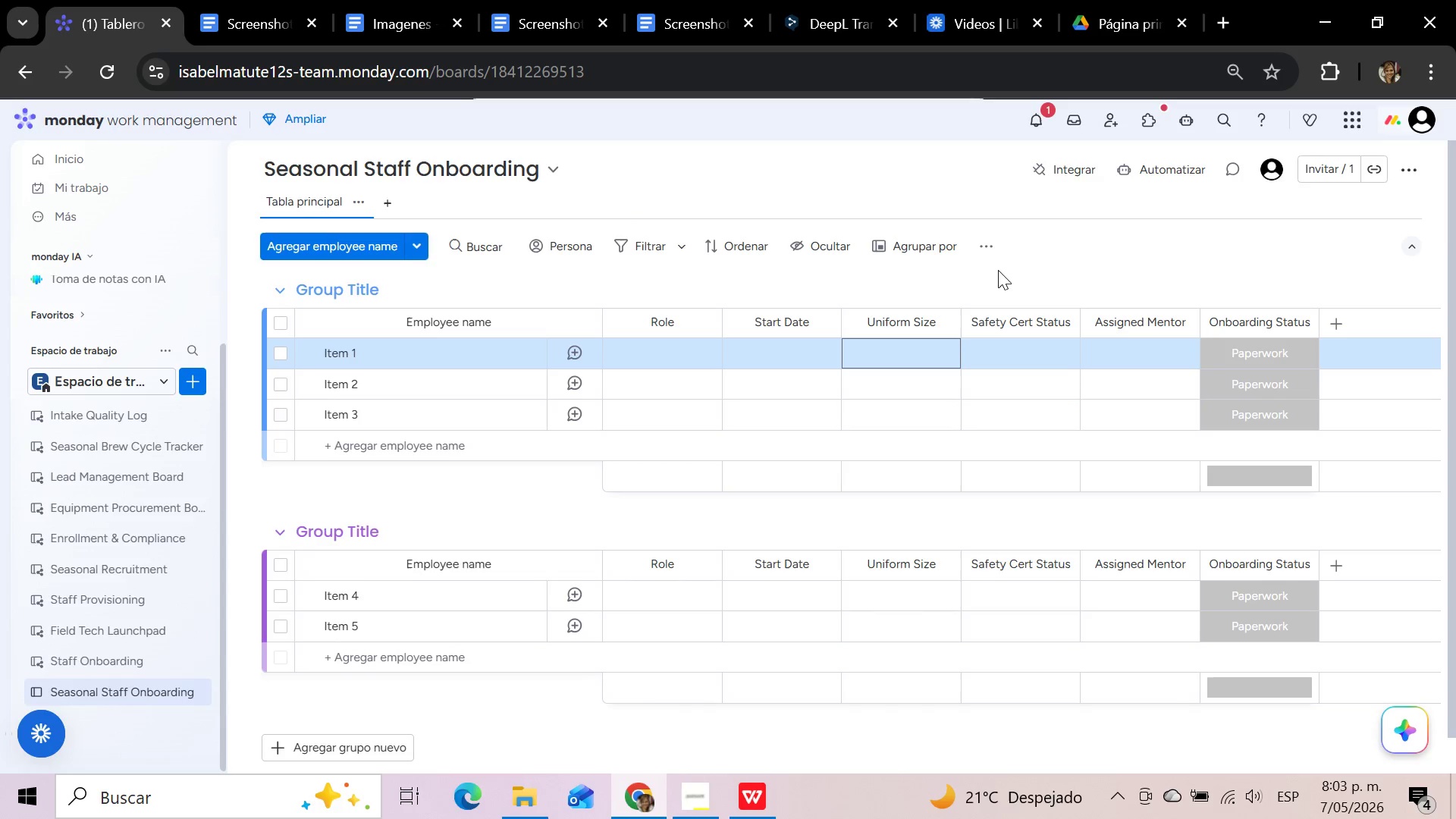 
left_click([1420, 168])
 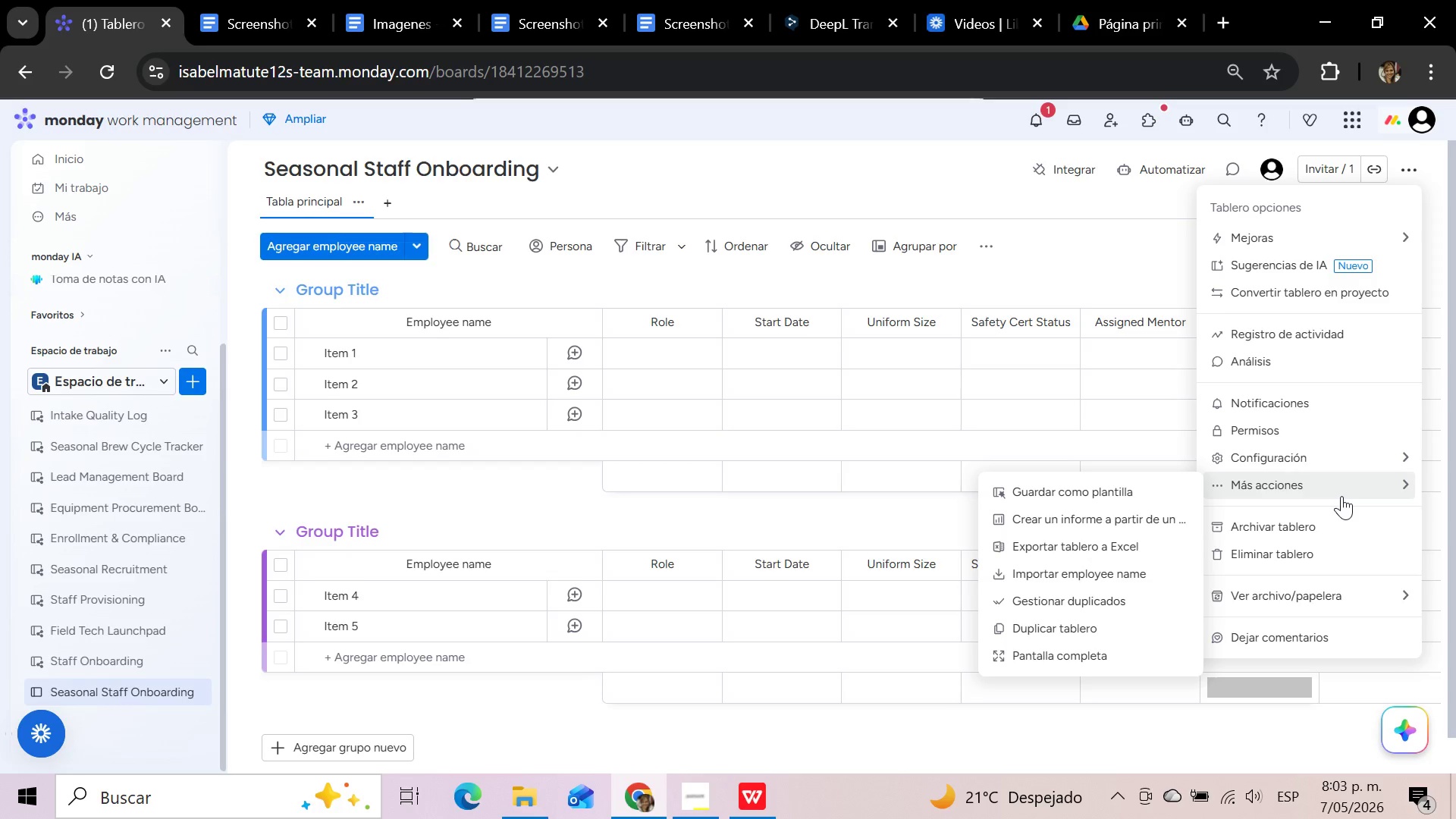 
left_click([1053, 572])
 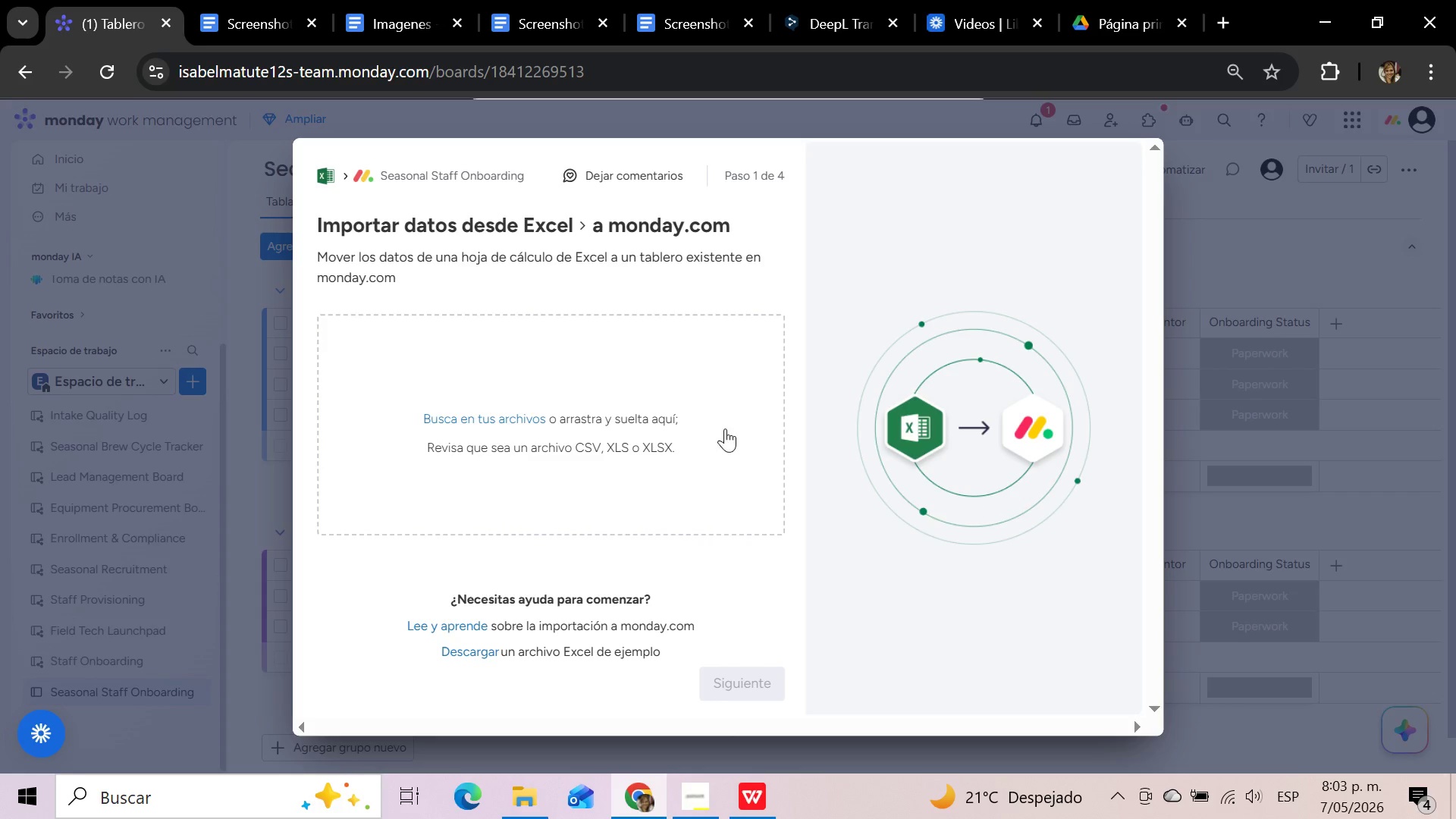 
left_click([492, 403])
 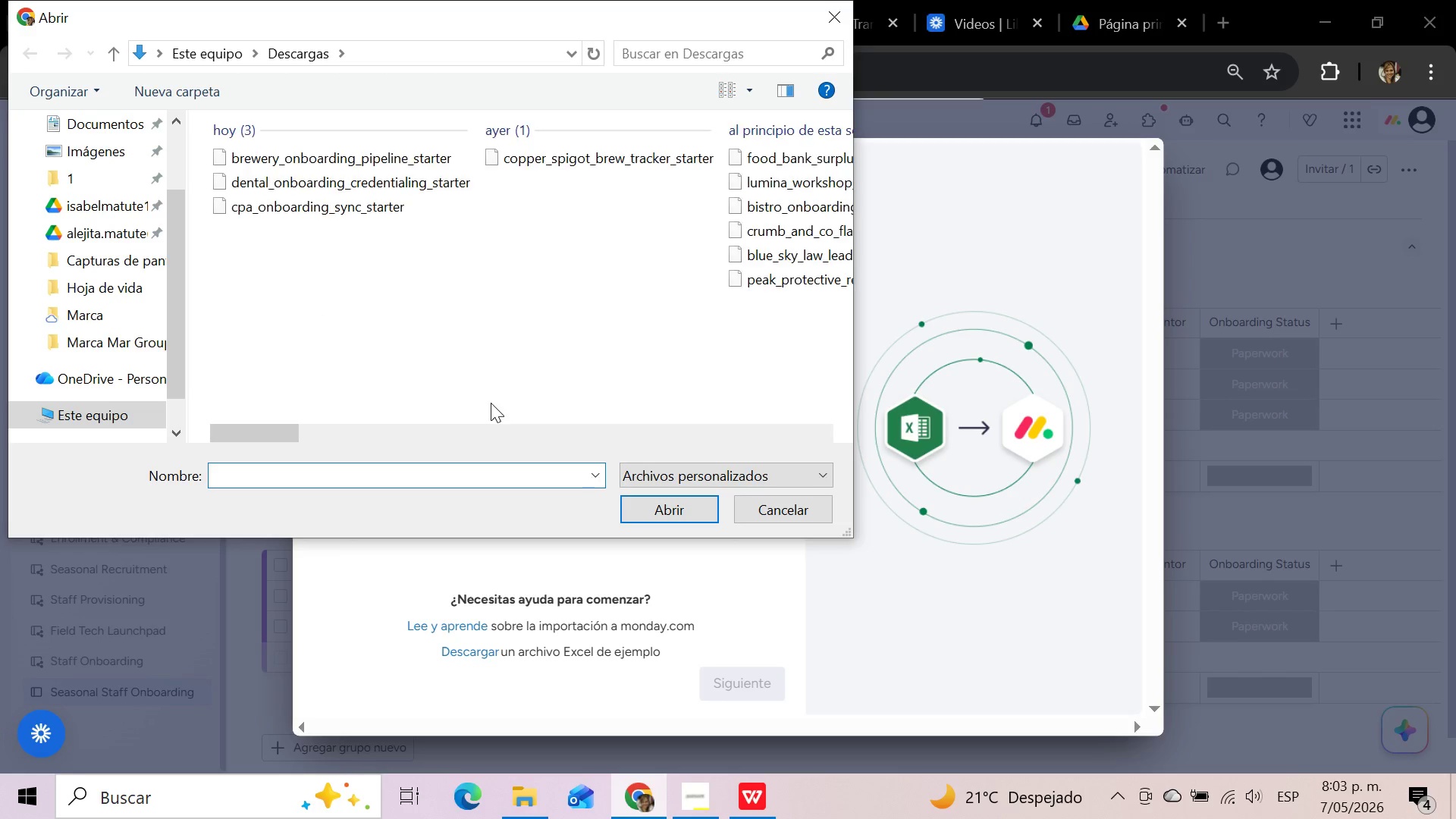 
wait(5.59)
 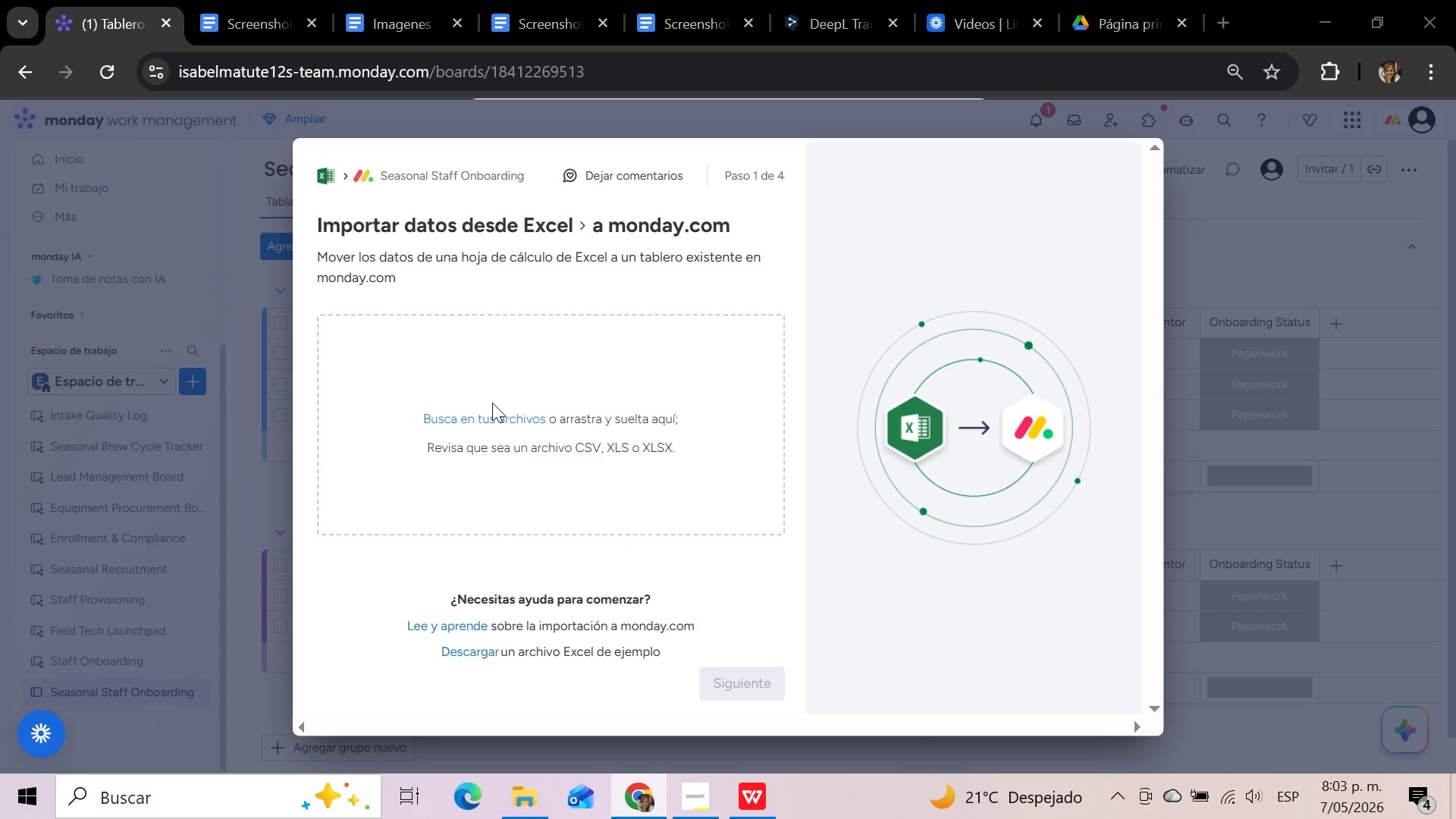 
left_click([314, 157])
 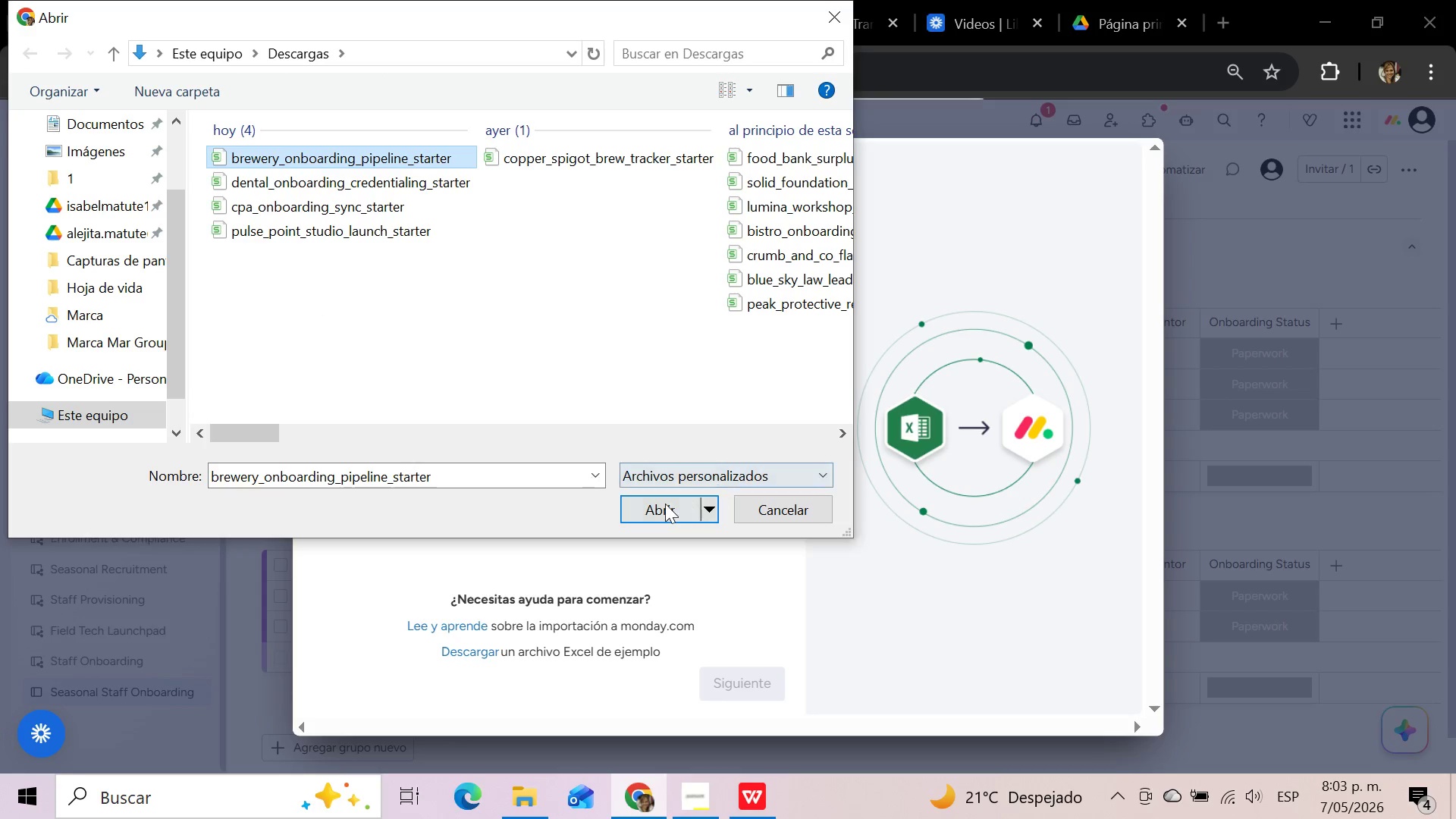 
left_click([656, 511])
 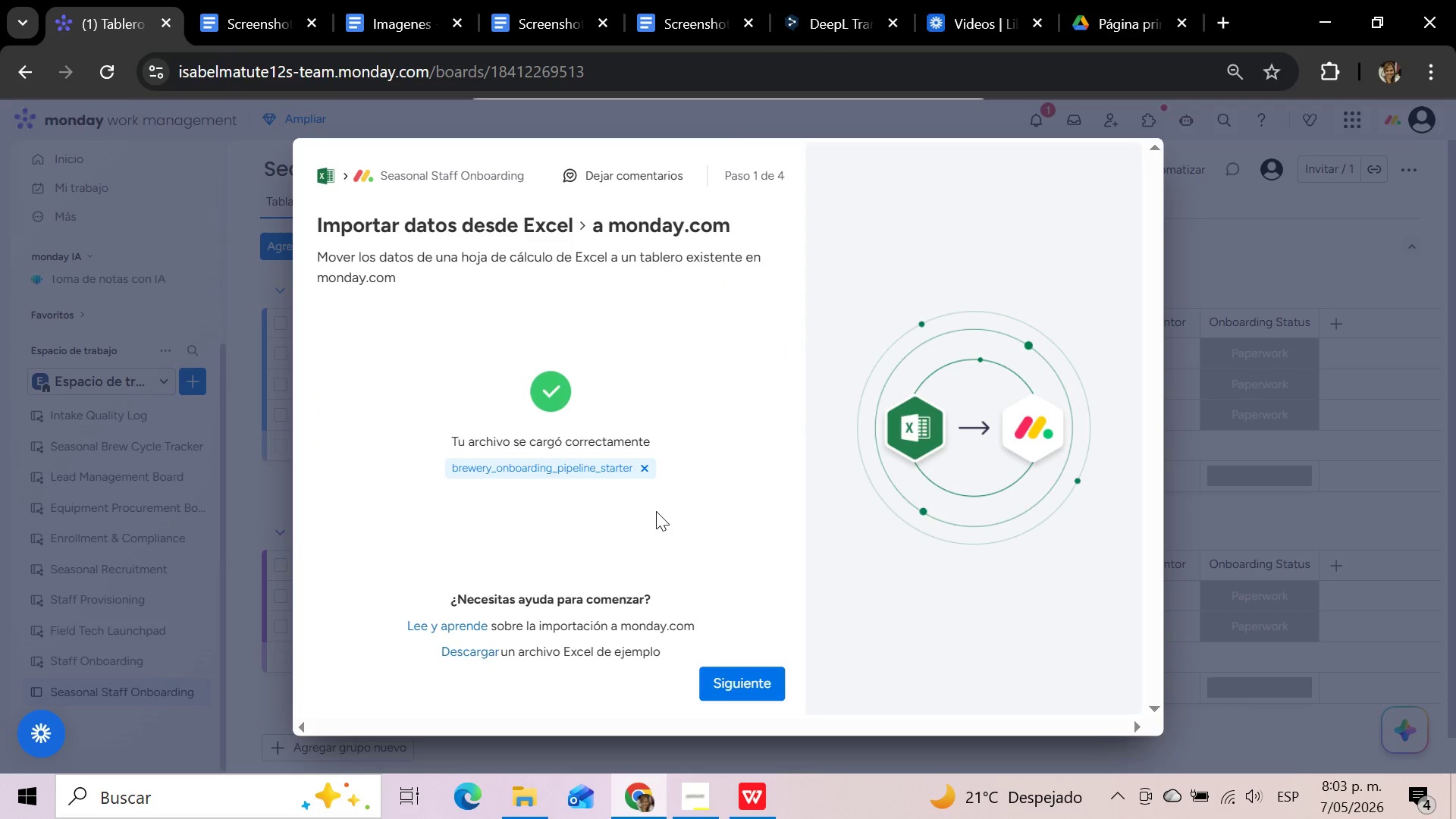 
left_click([747, 689])
 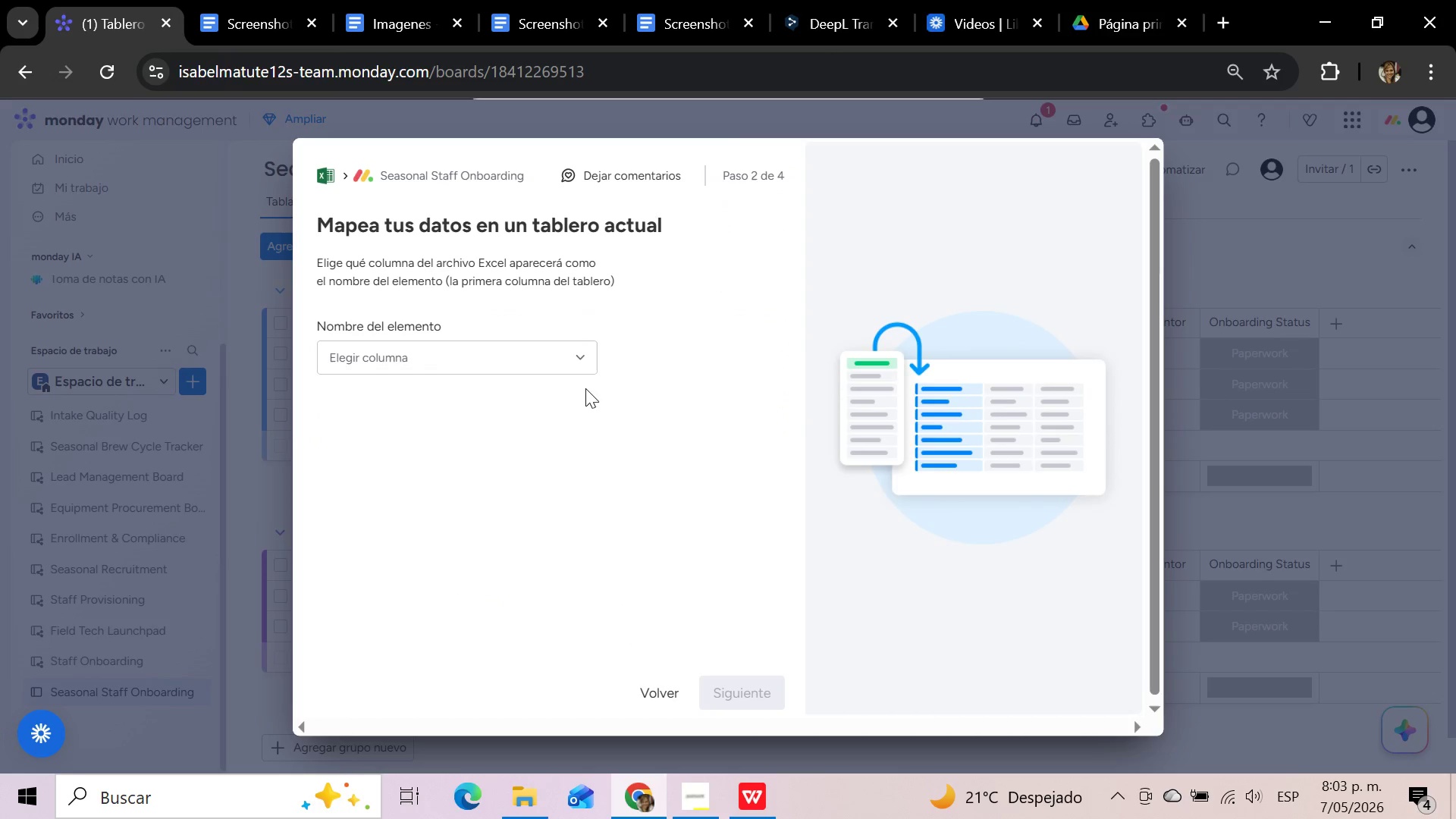 
left_click([571, 353])
 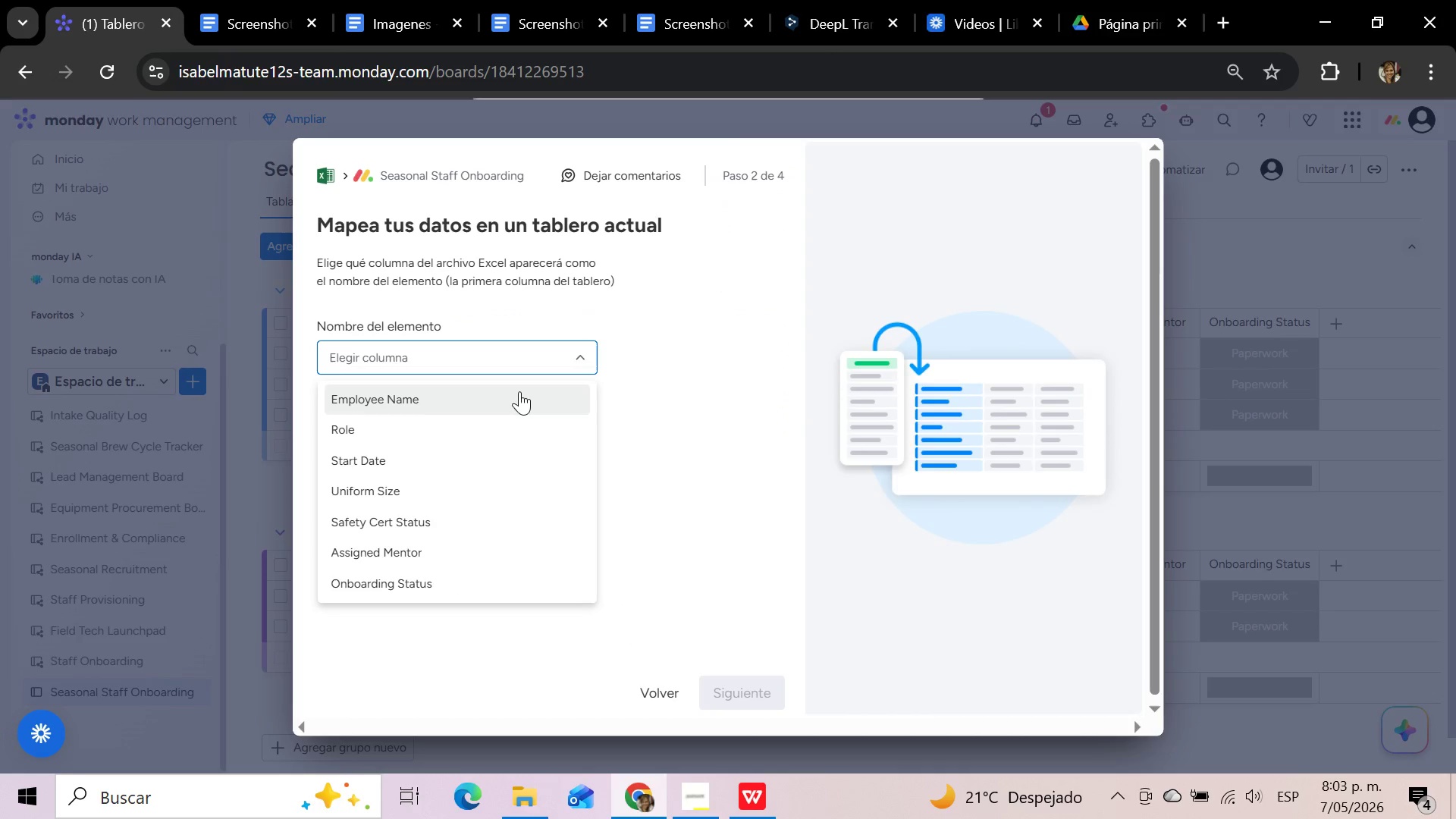 
left_click([519, 391])
 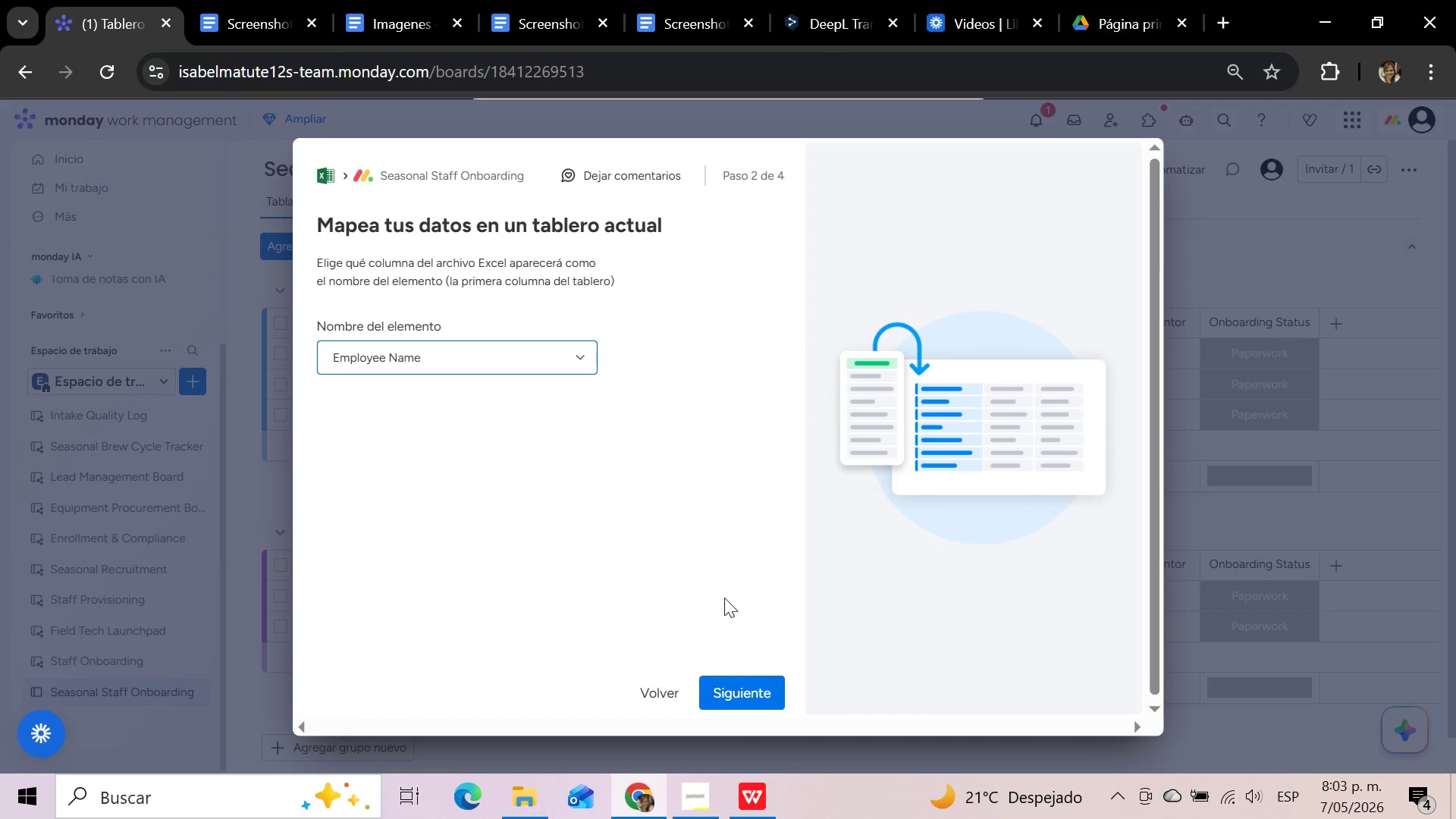 
left_click([733, 682])
 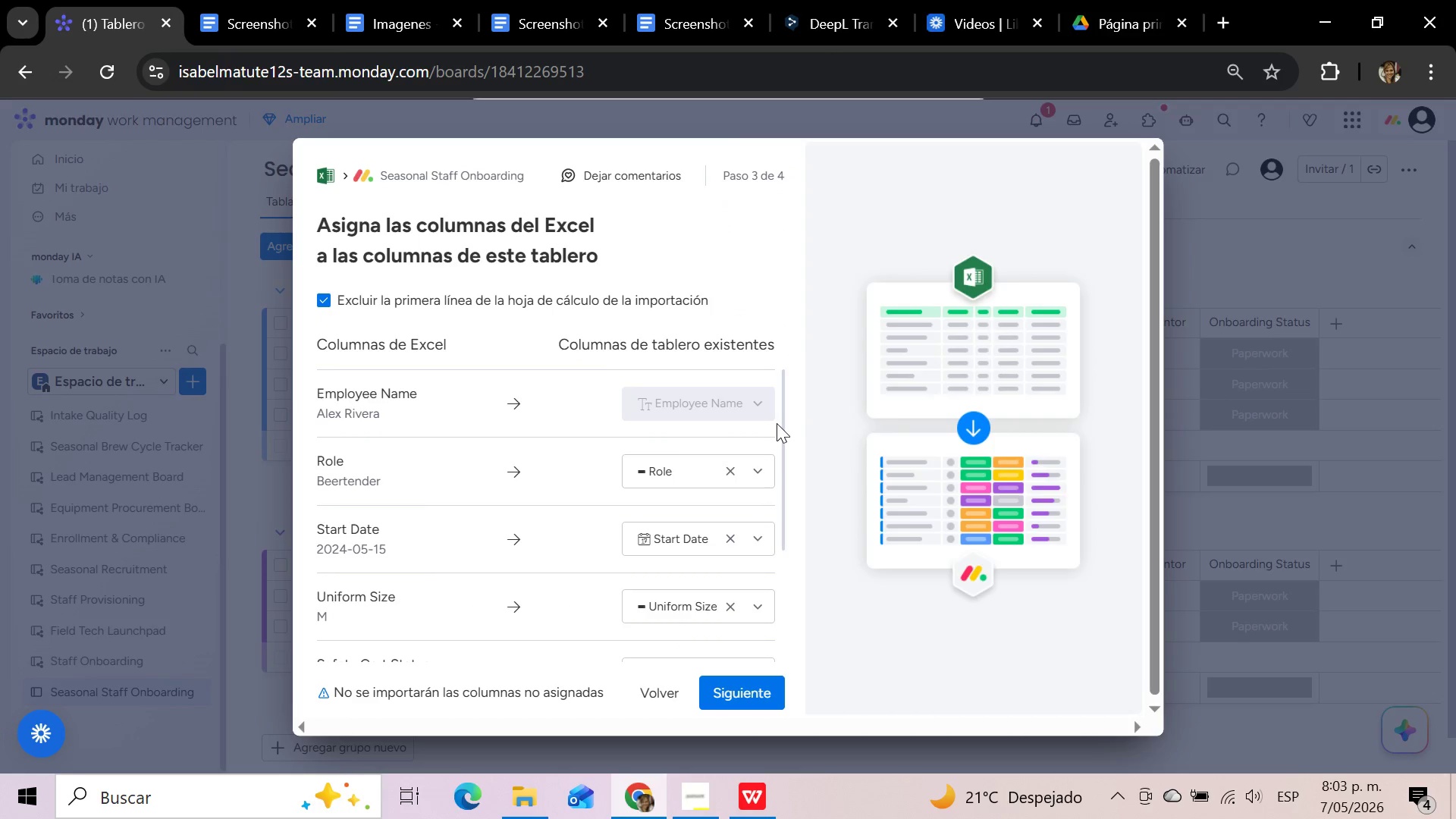 
scroll: coordinate [777, 423], scroll_direction: down, amount: 2.0
 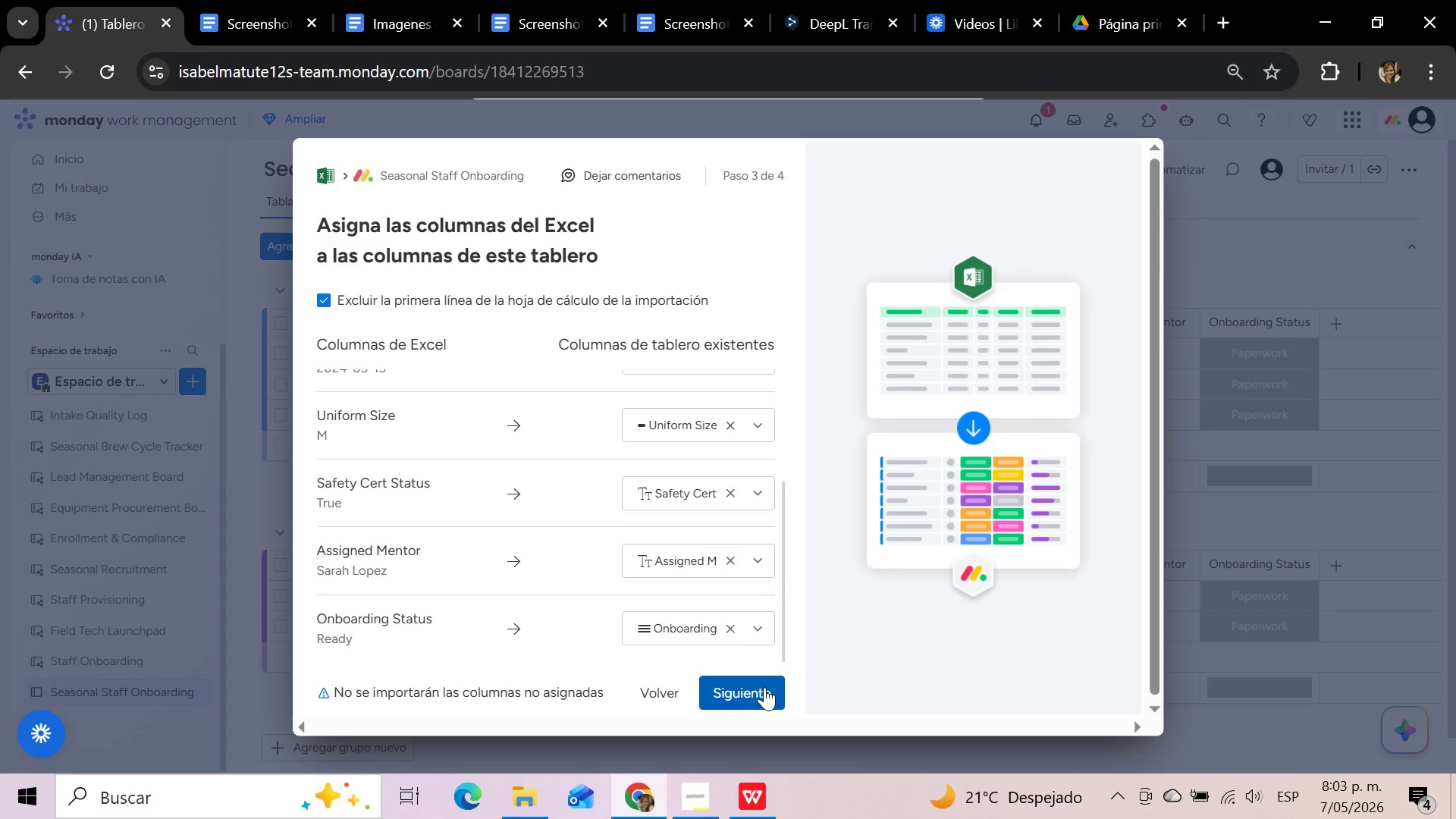 
left_click([764, 687])
 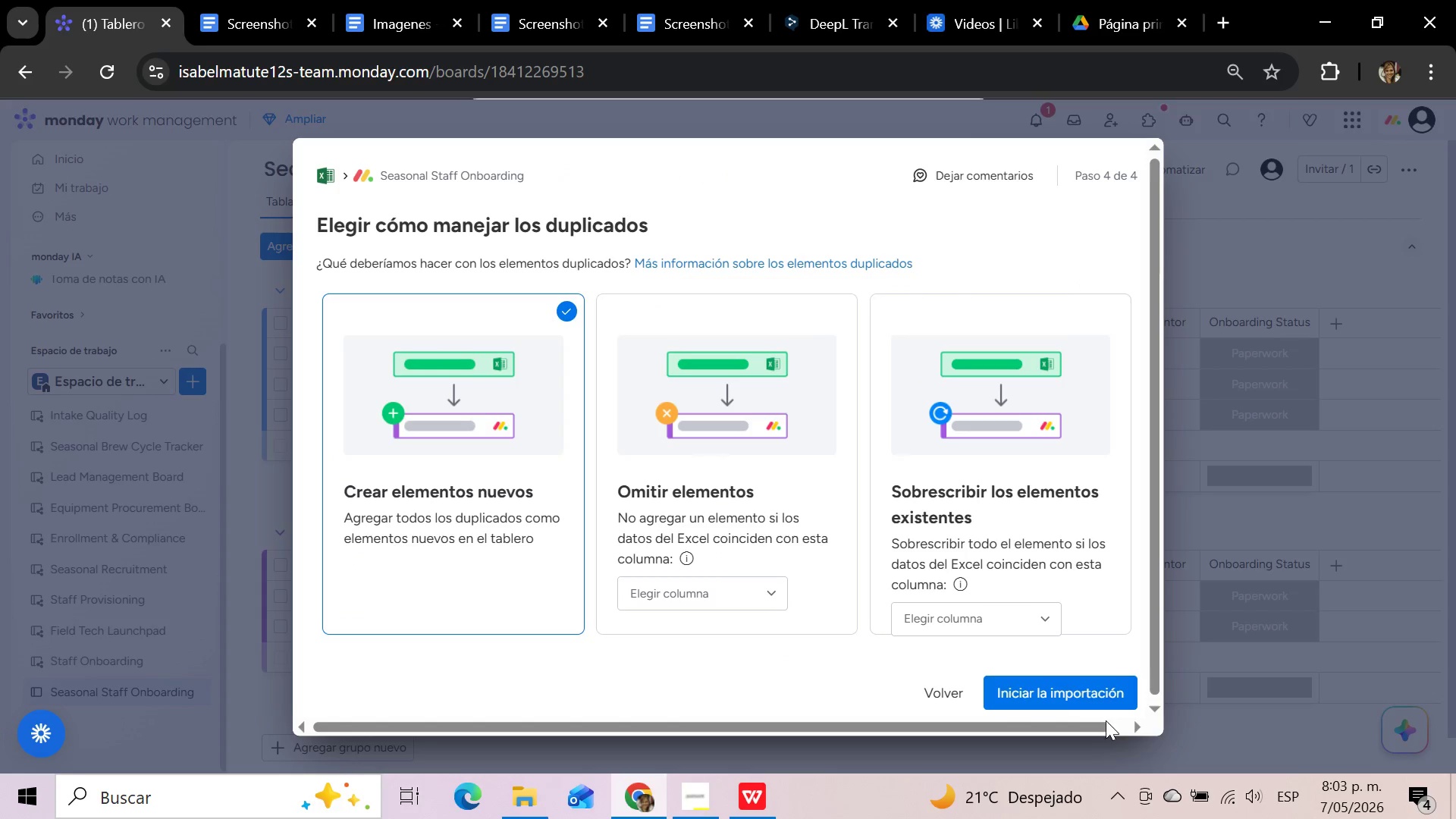 
left_click([1102, 684])
 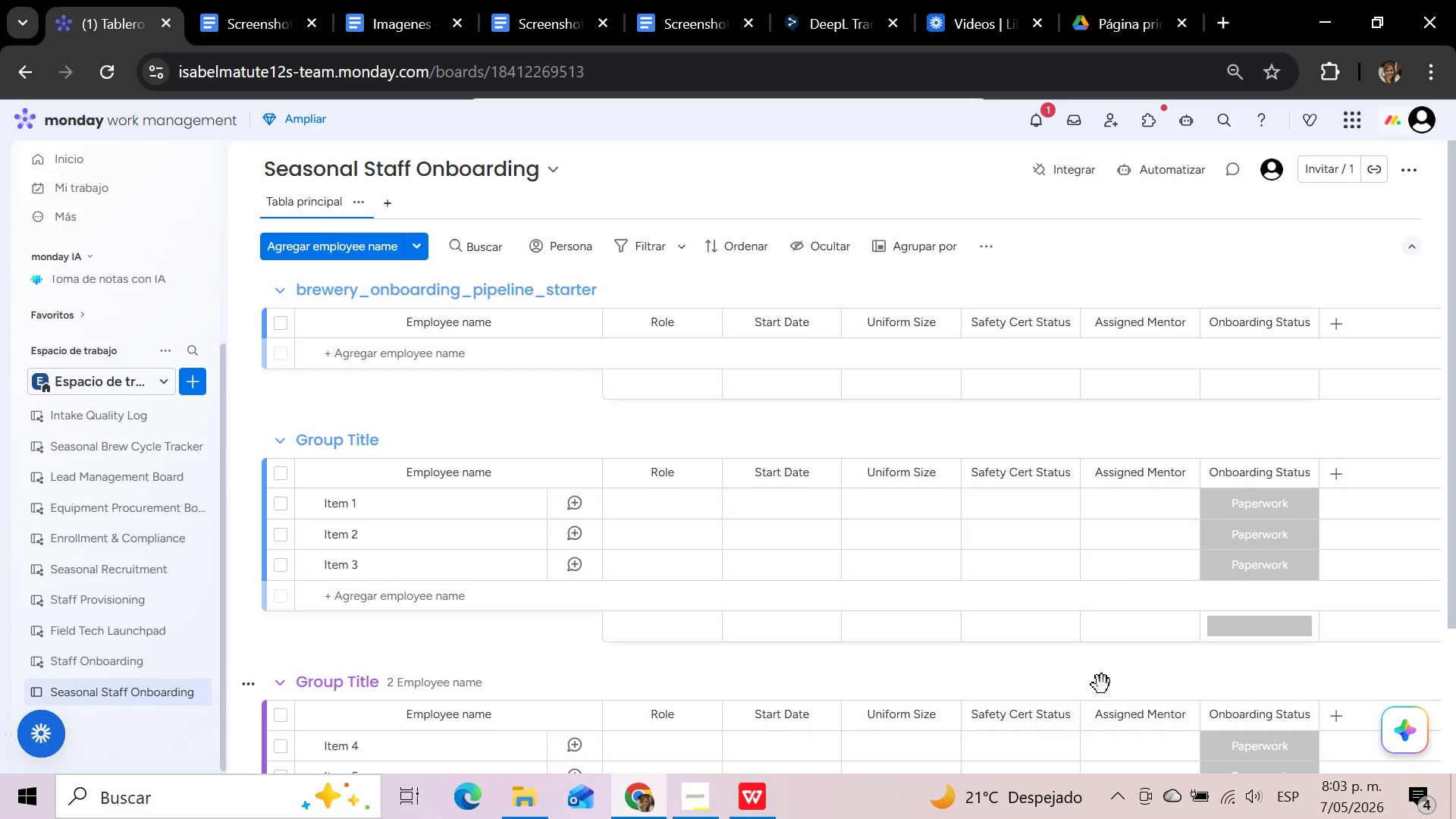 
wait(10.78)
 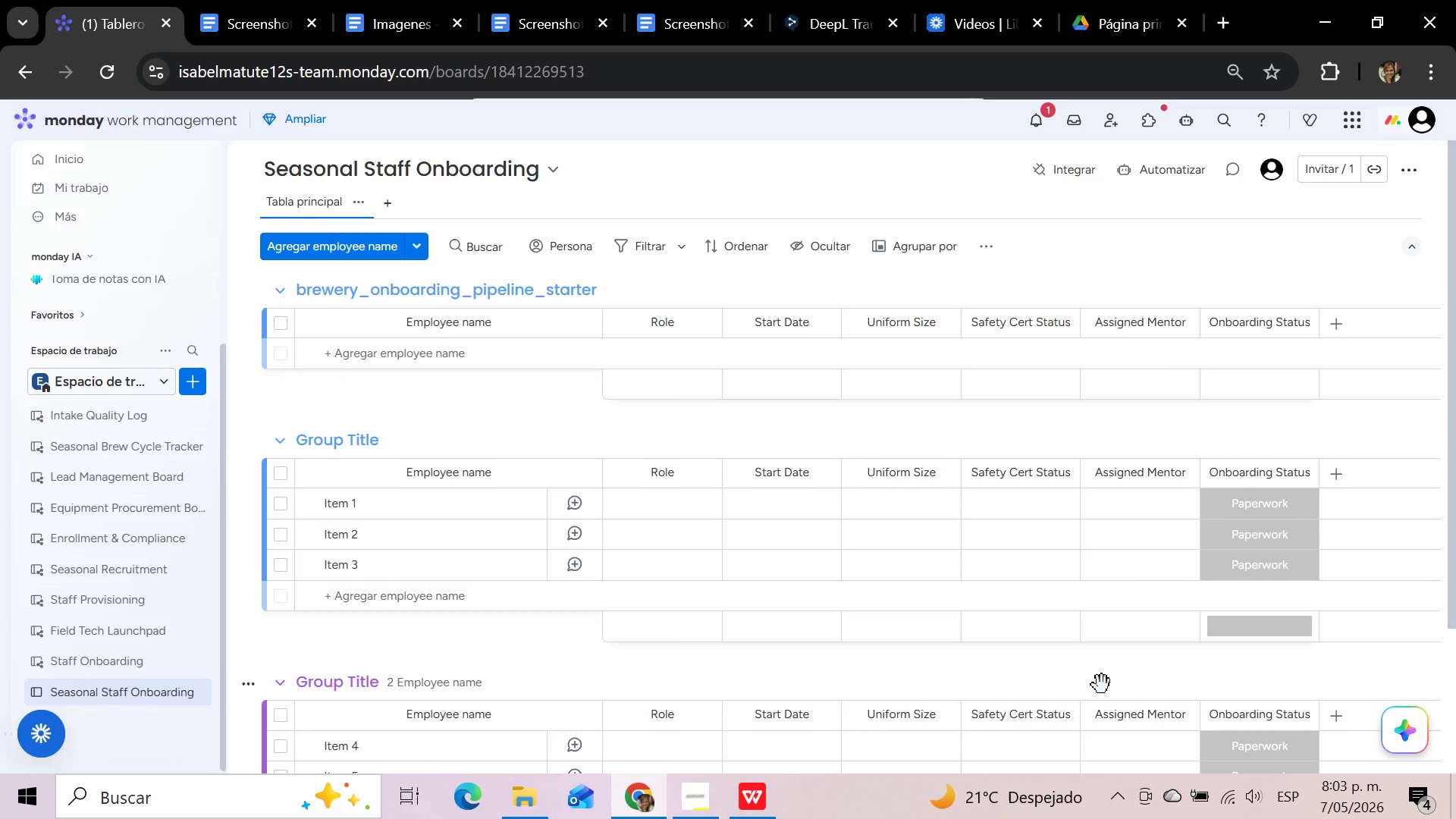 
left_click([108, 82])
 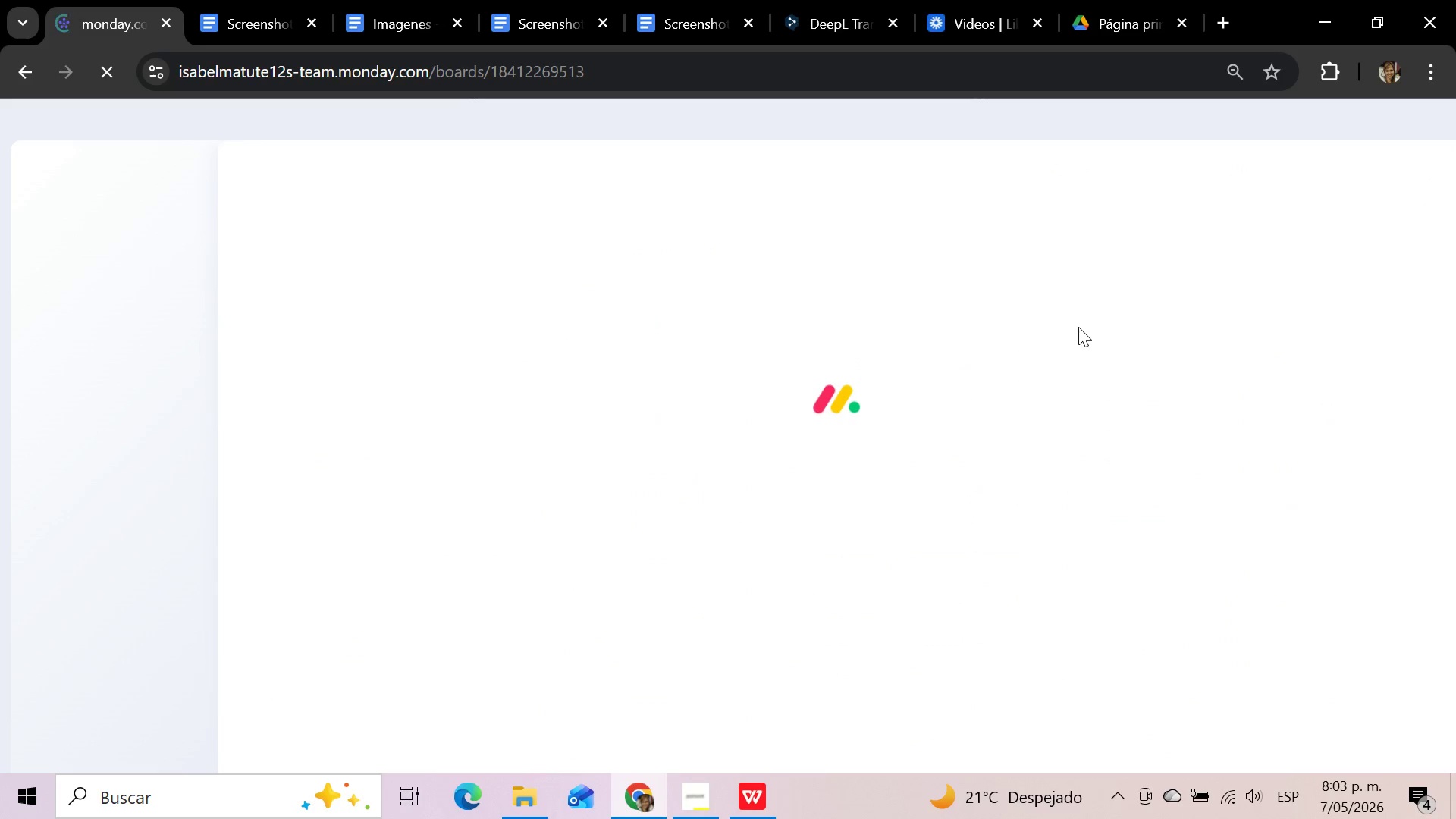 
wait(8.14)
 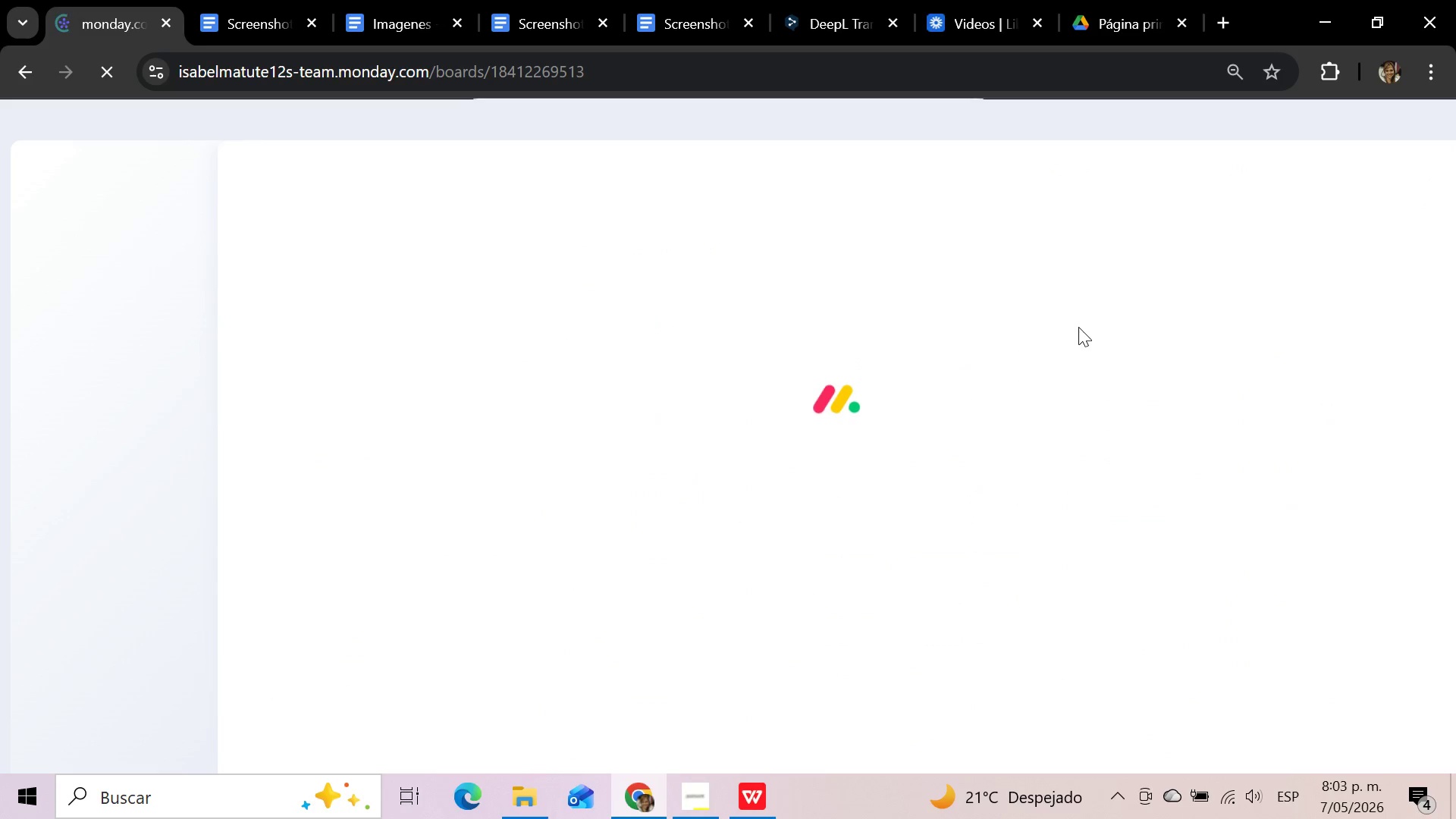 
left_click([687, 796])